 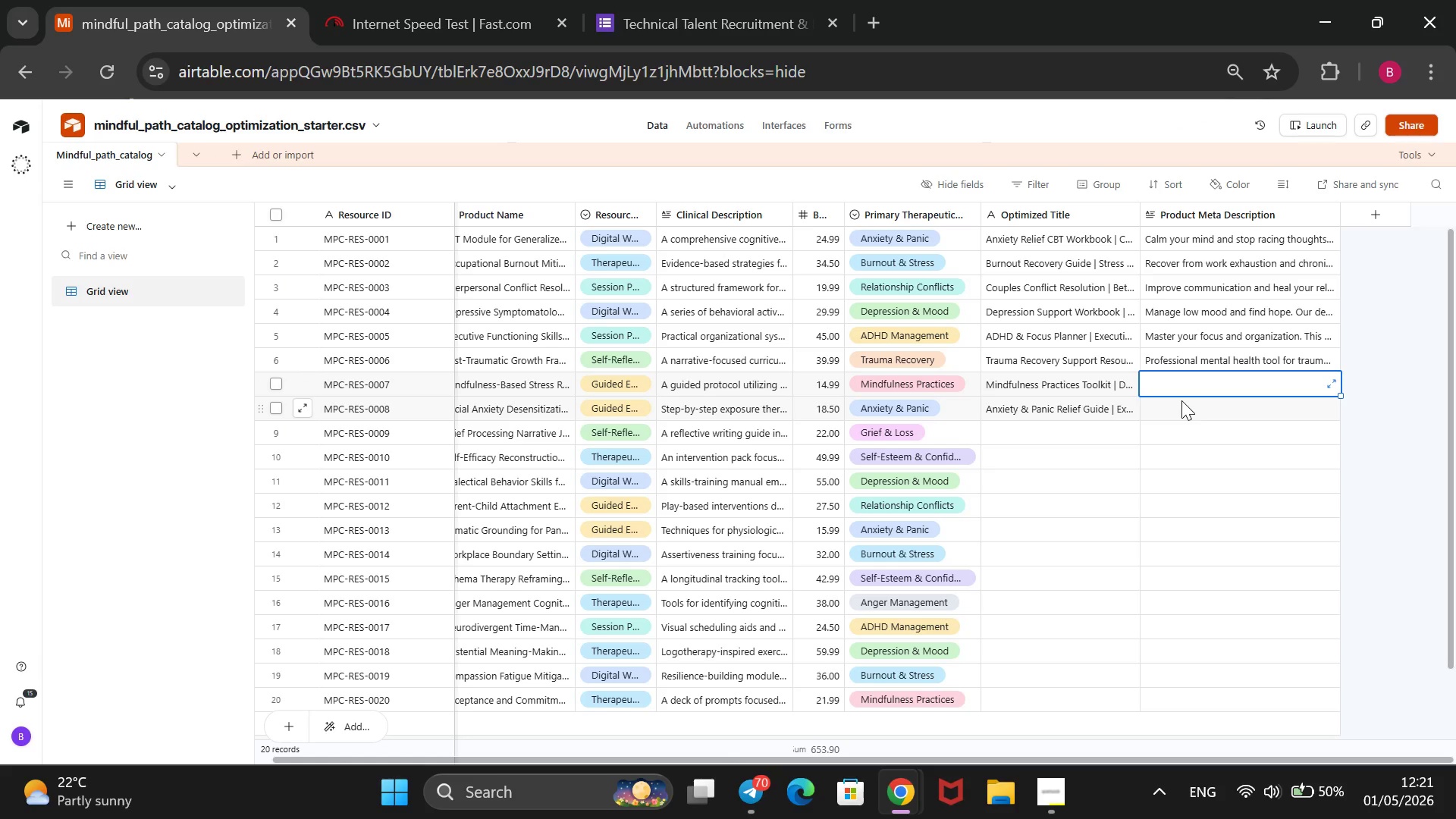 
type(Profesional mental health tool for anxiety & panic. Learn to manage physical asy)
key(Backspace)
key(Backspace)
key(Backspace)
type(symptoms and overcome social fears )
 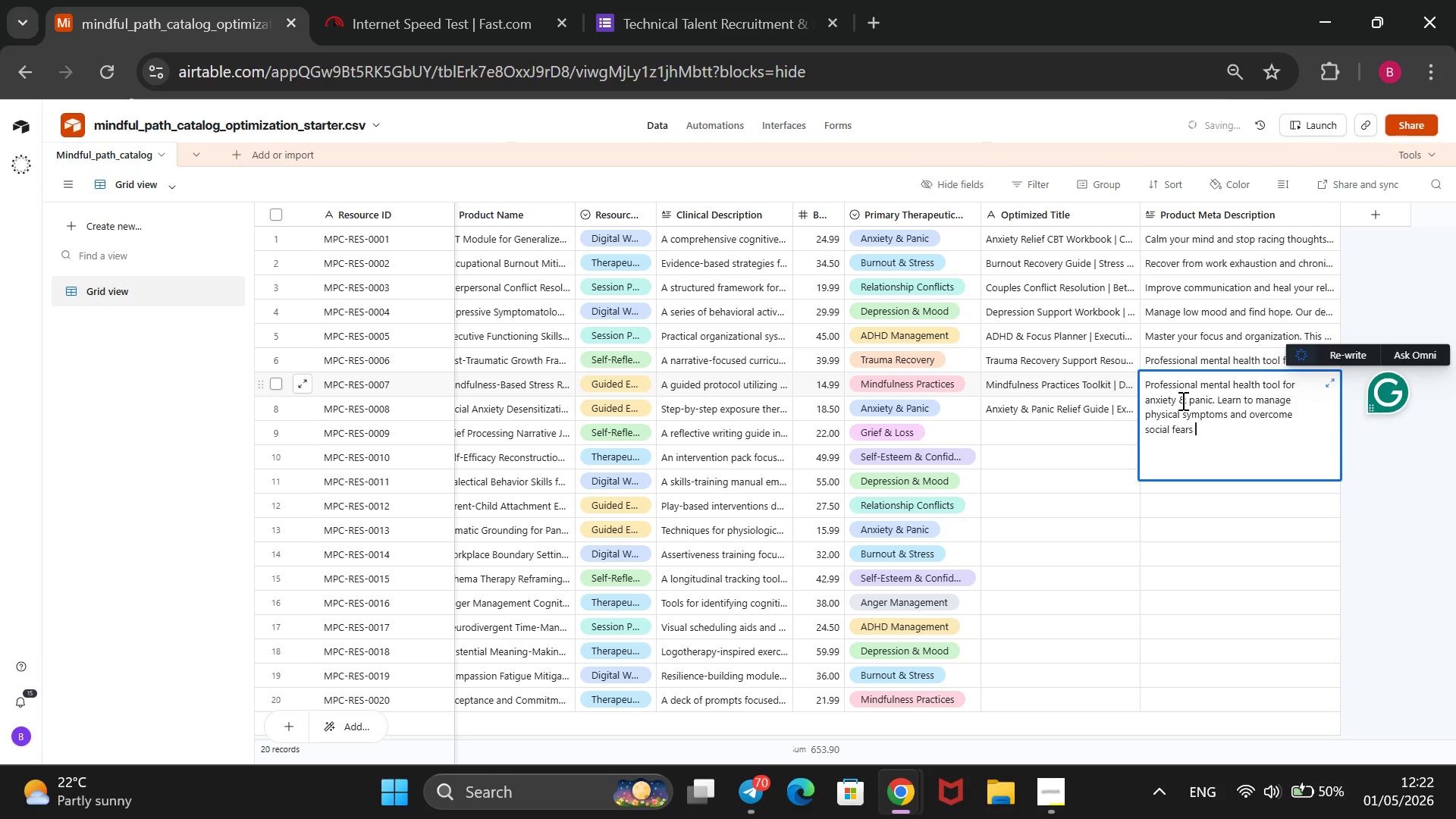 
type(with structured desensitization exercises.)
 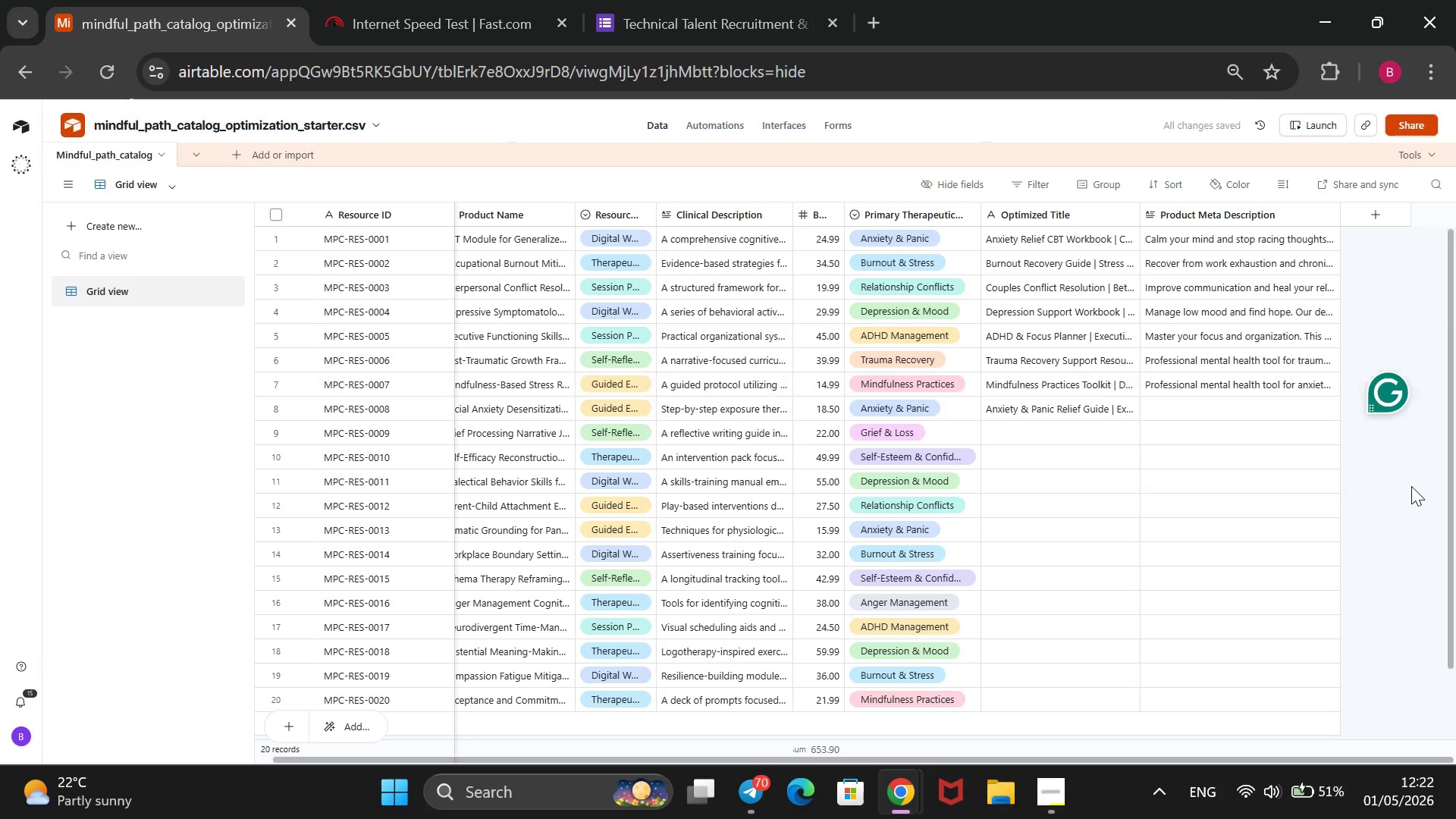 
wait(12.56)
 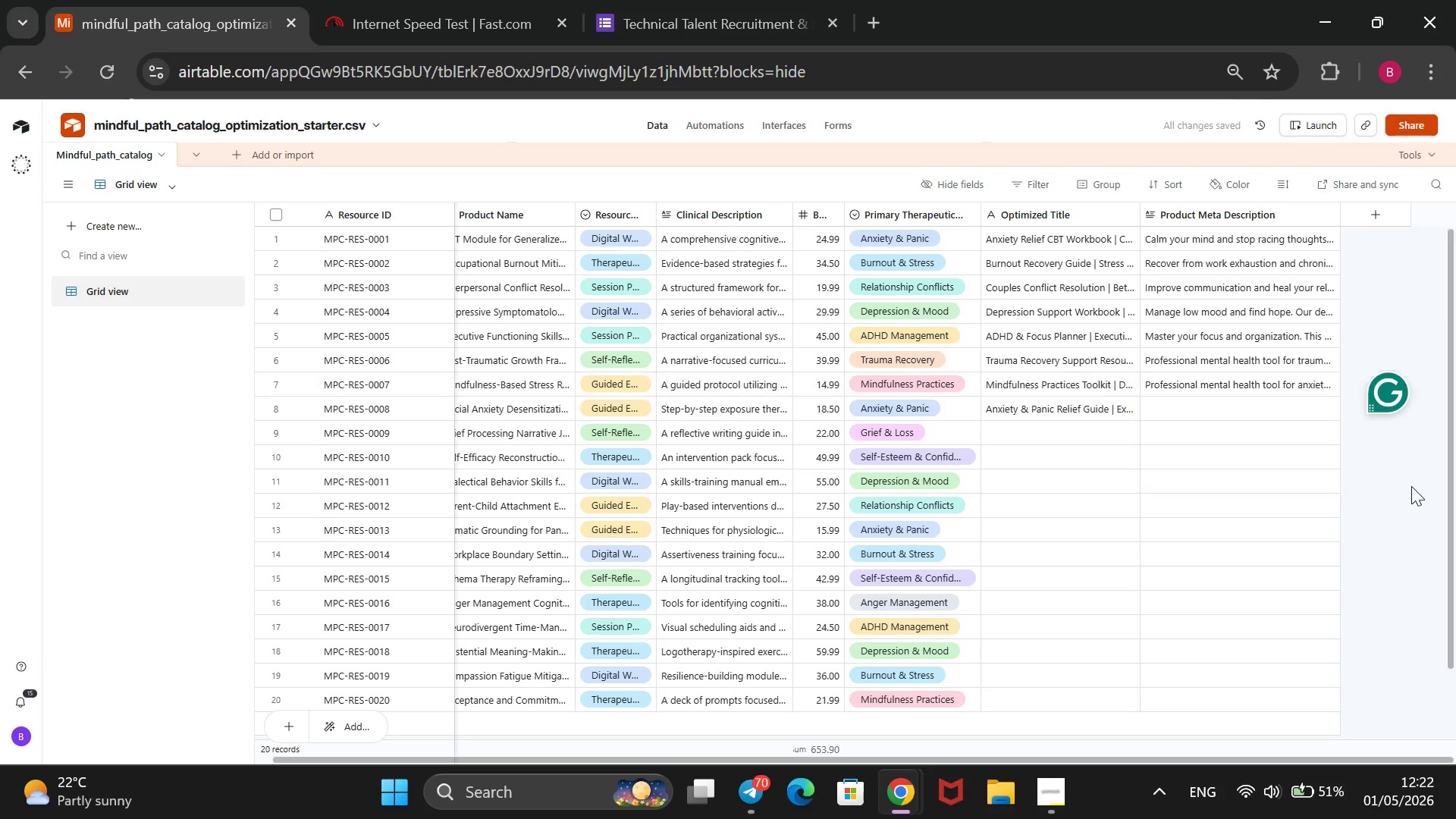 
double_click([1206, 387])
 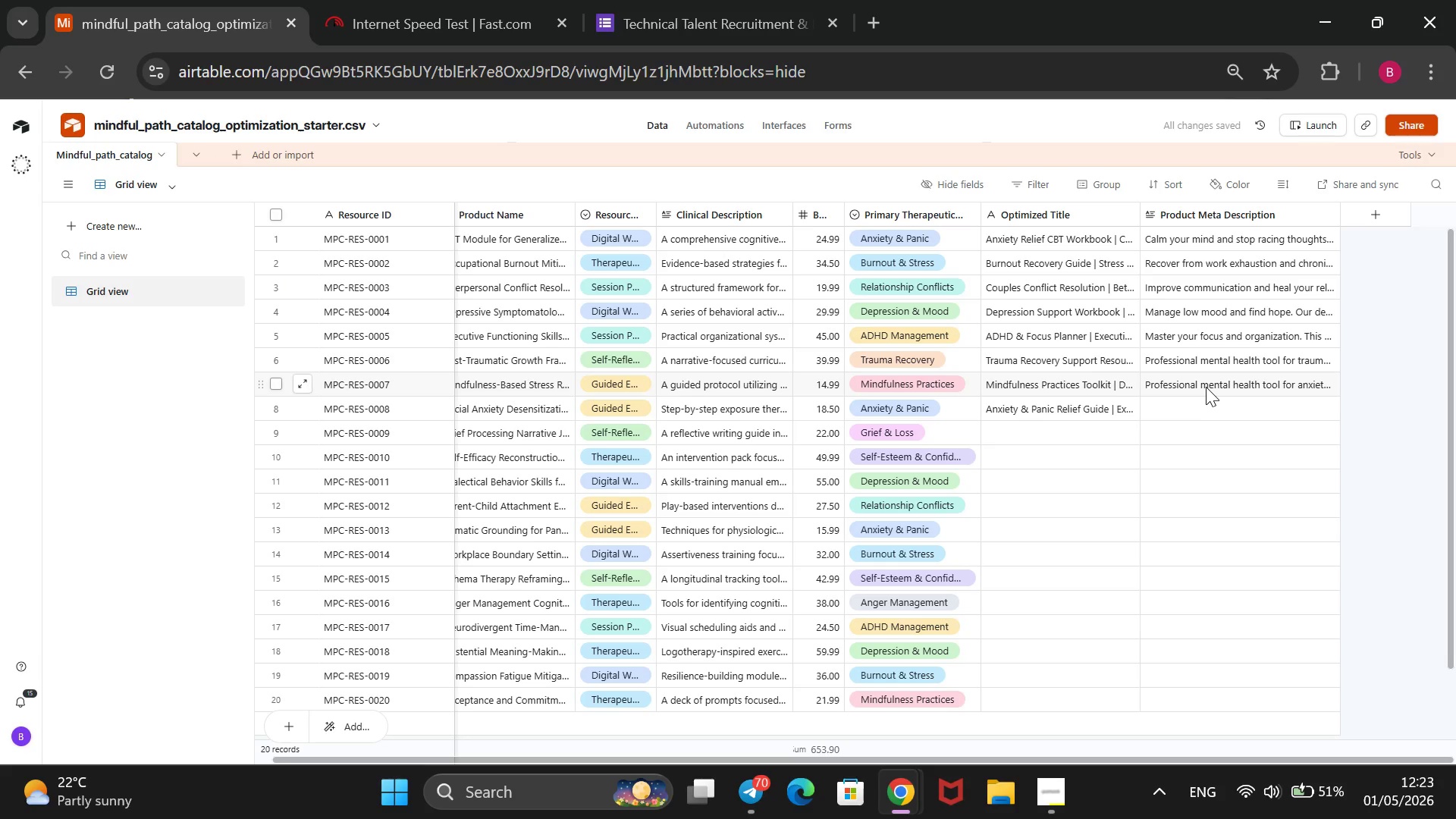 
triple_click([1206, 387])
 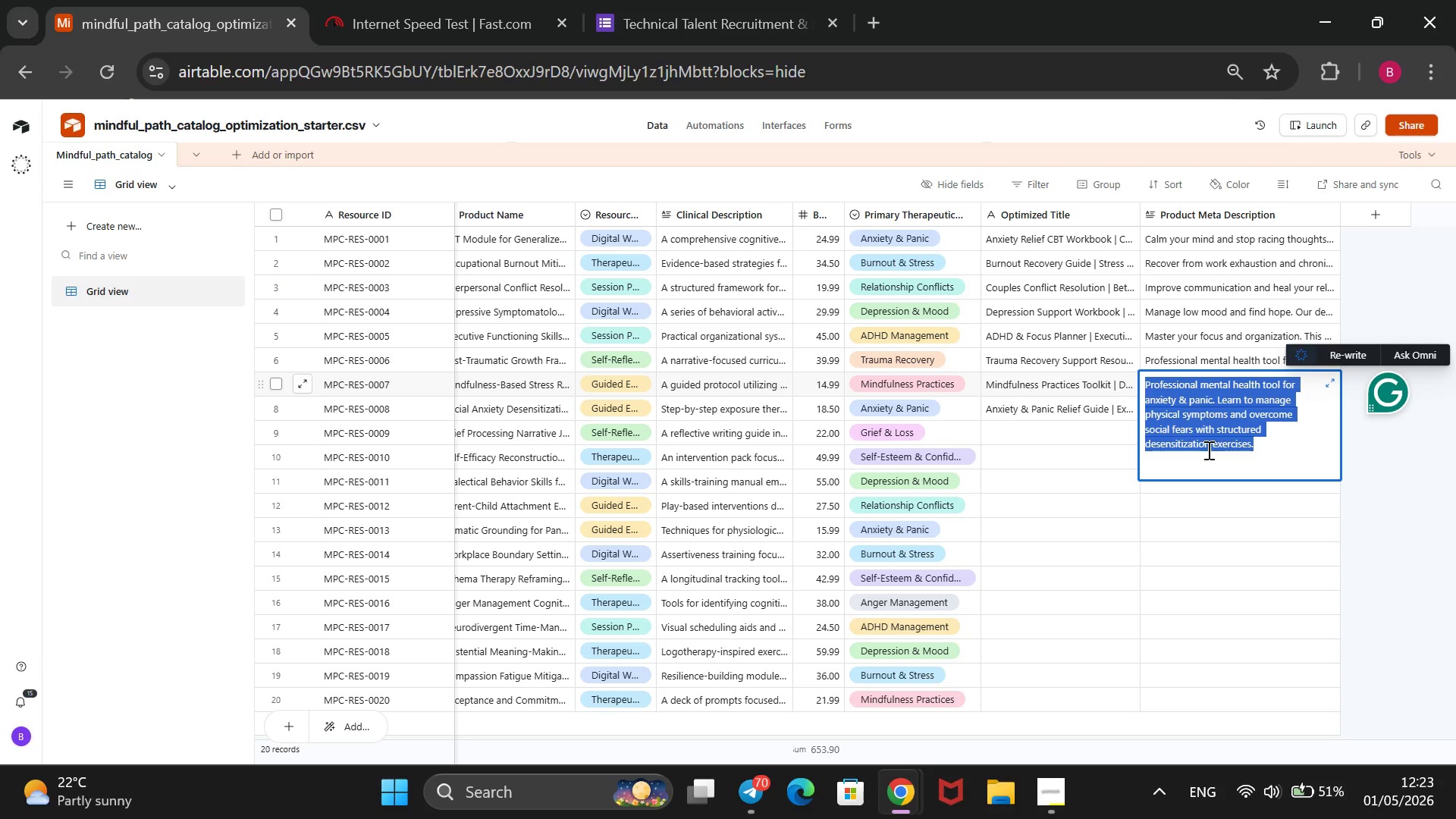 
wait(20.61)
 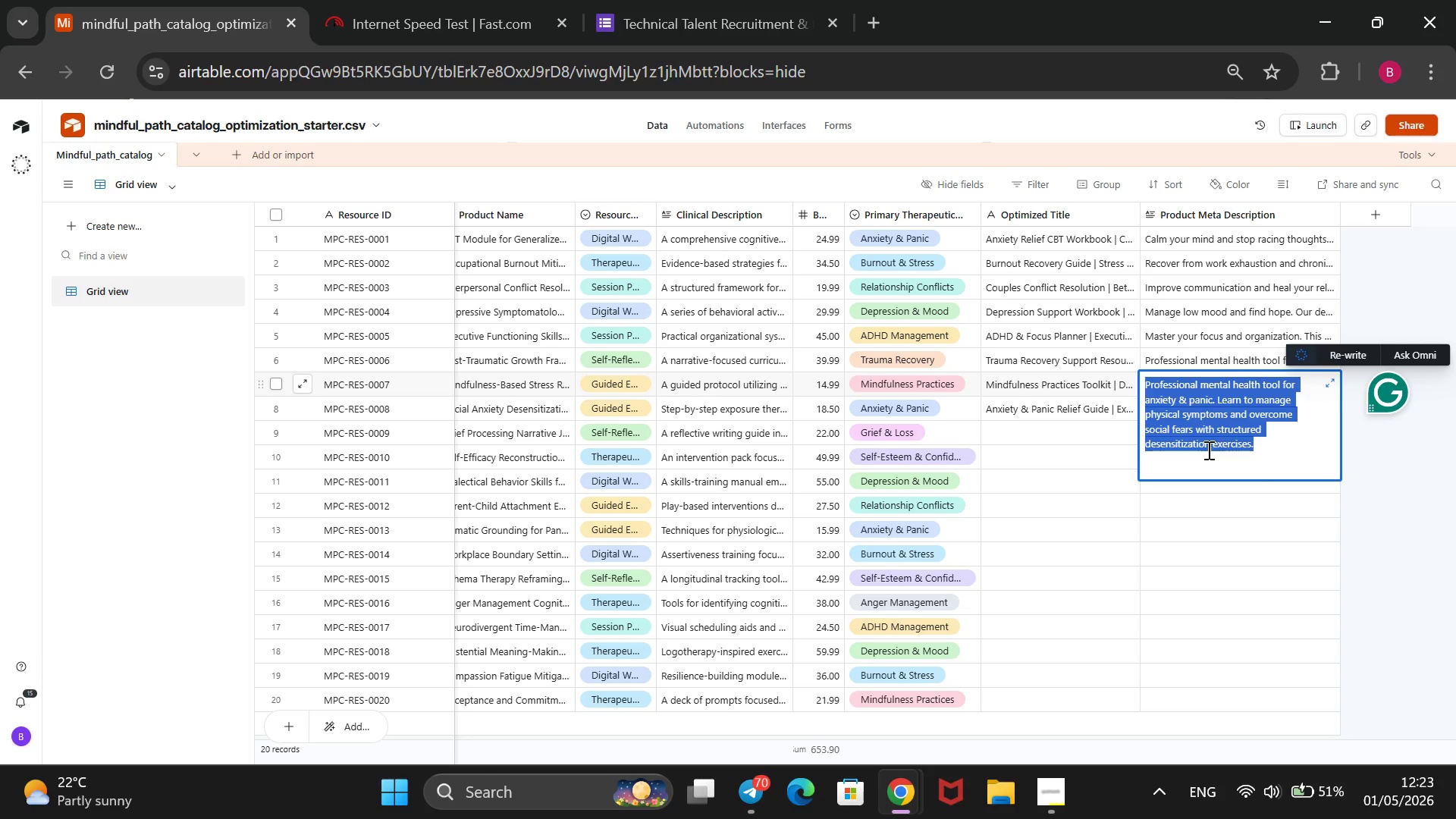 
key(Control+X)
 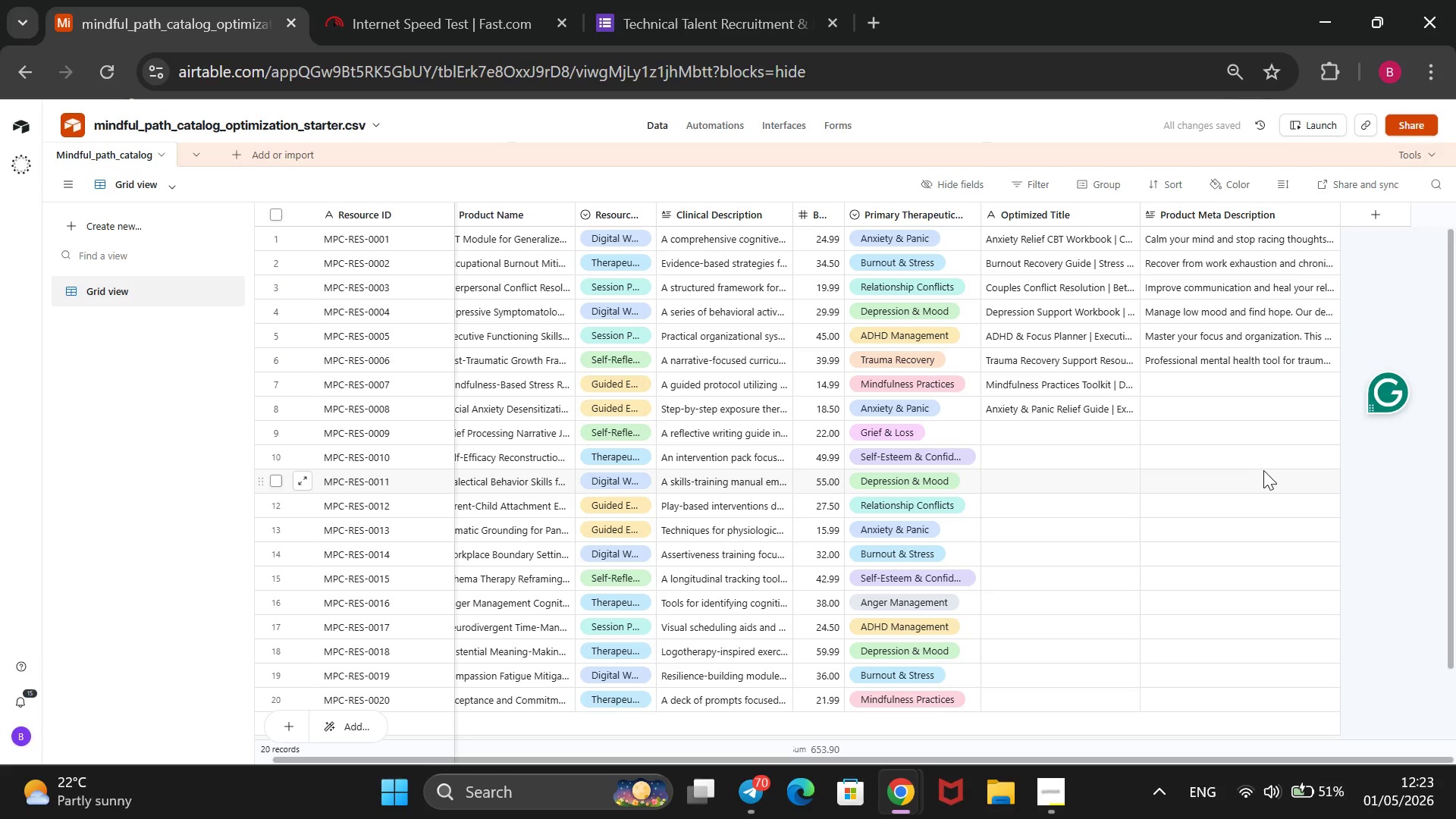 
wait(5.12)
 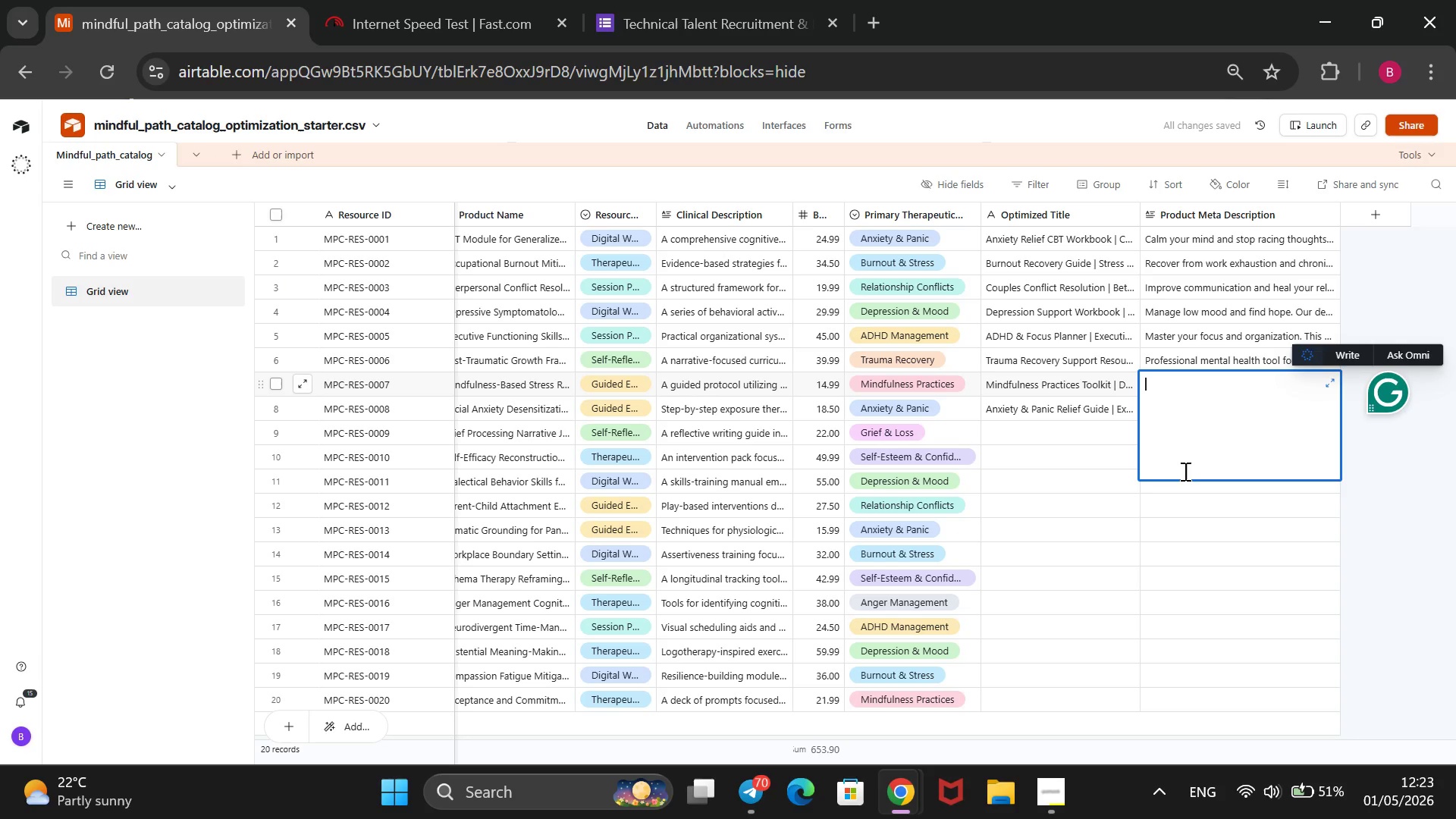 
double_click([1234, 407])
 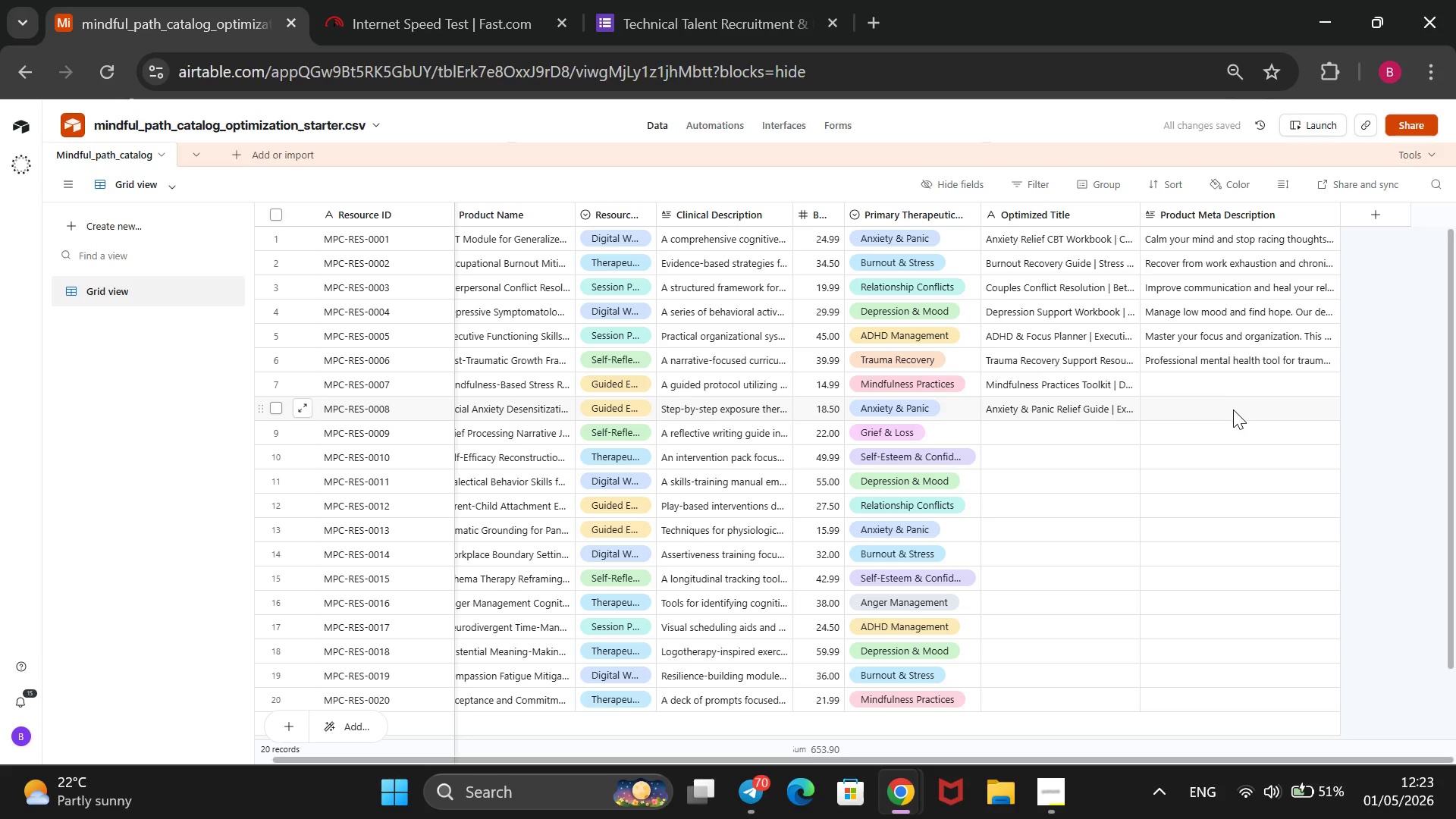 
triple_click([1233, 410])
 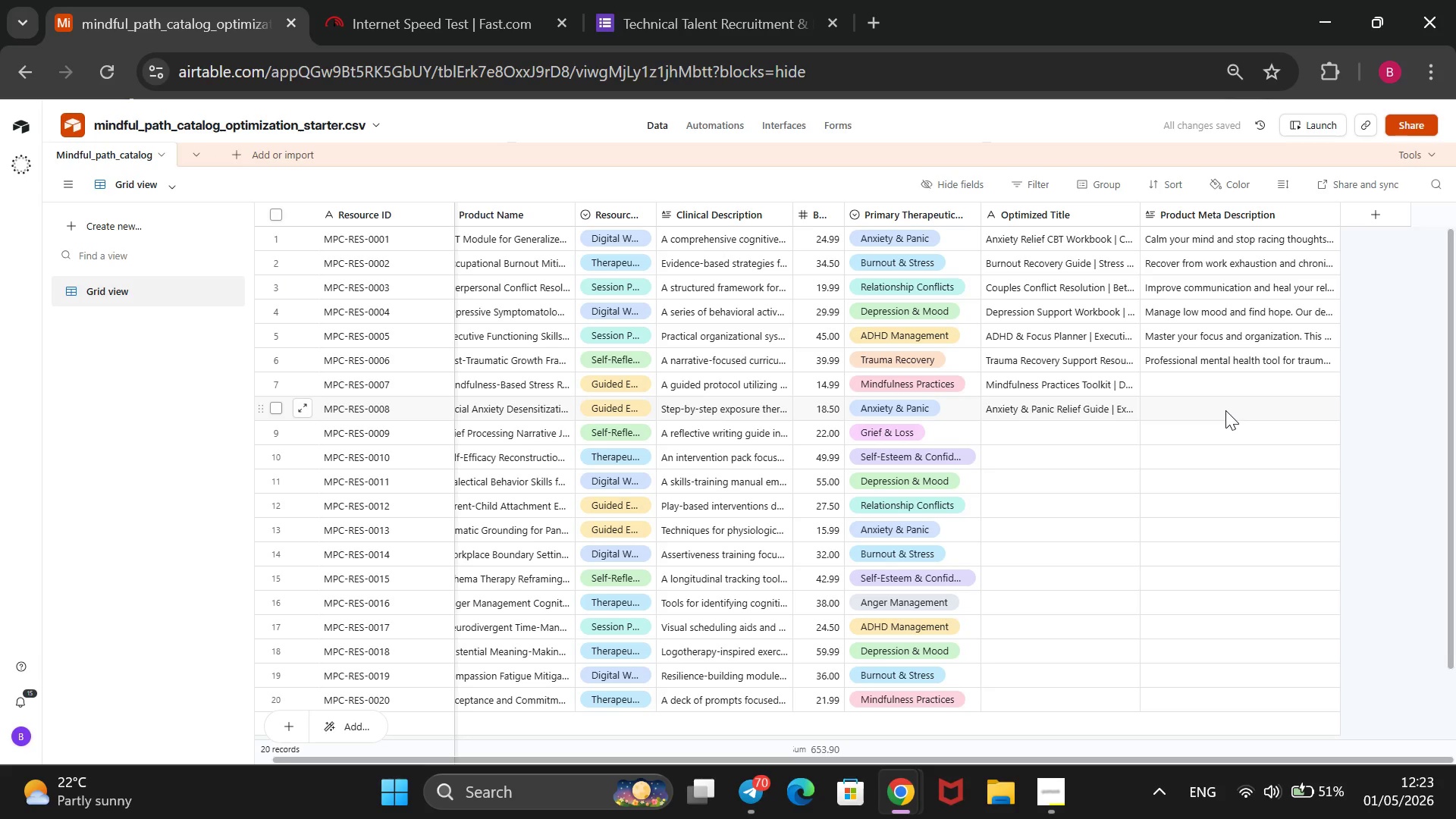 
wait(7.53)
 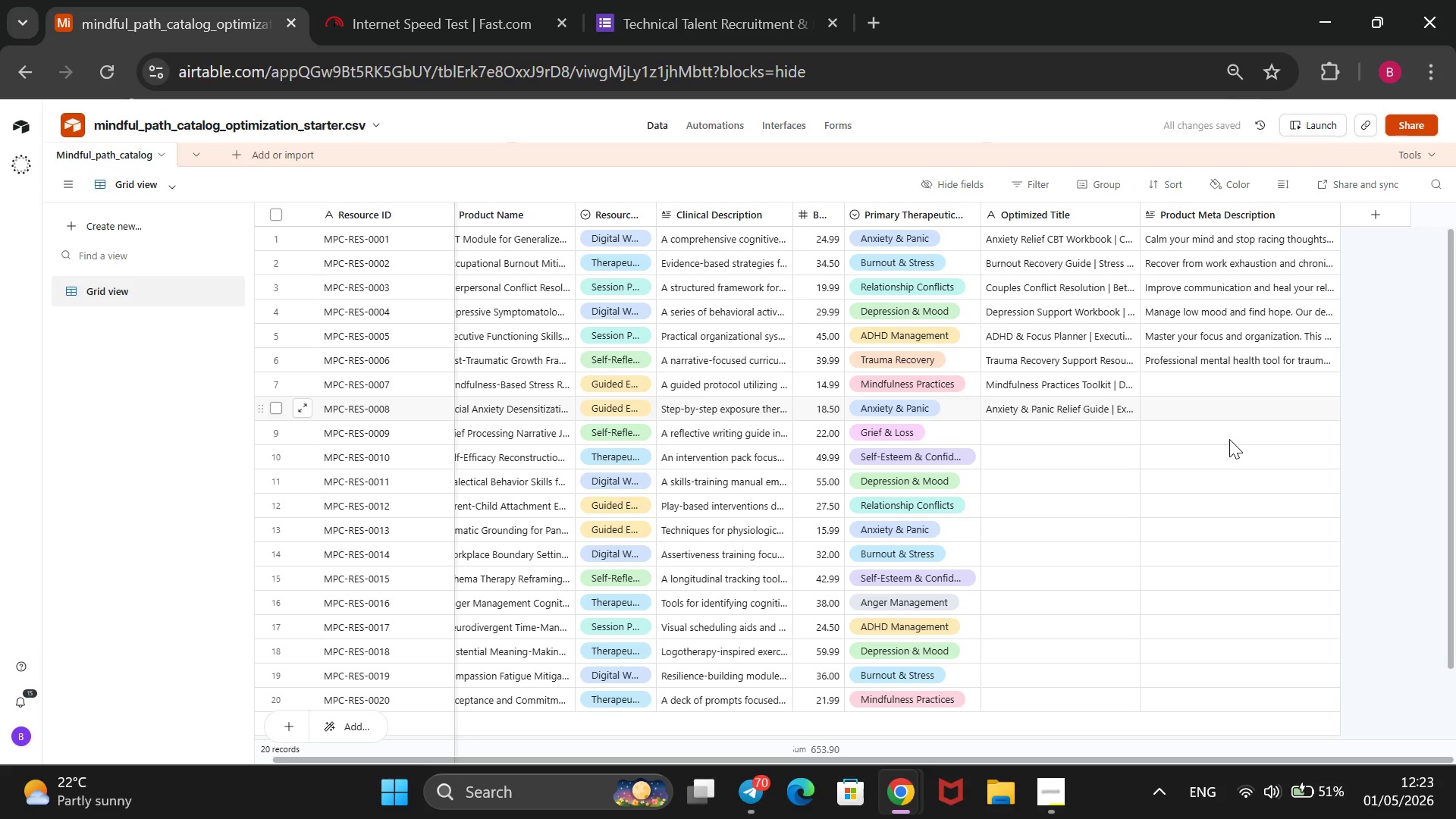 
key(Control+V)
 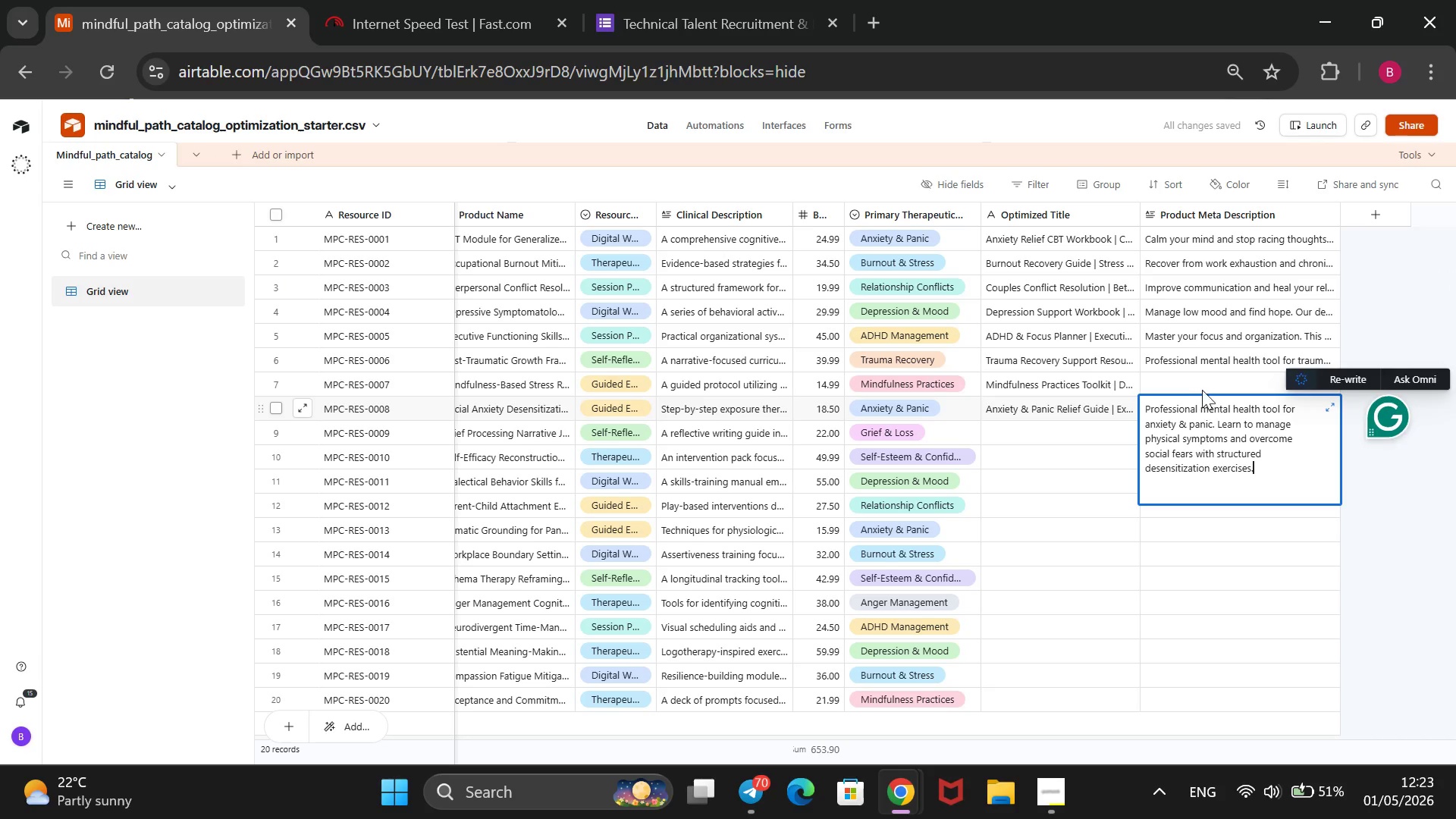 
left_click([1204, 391])
 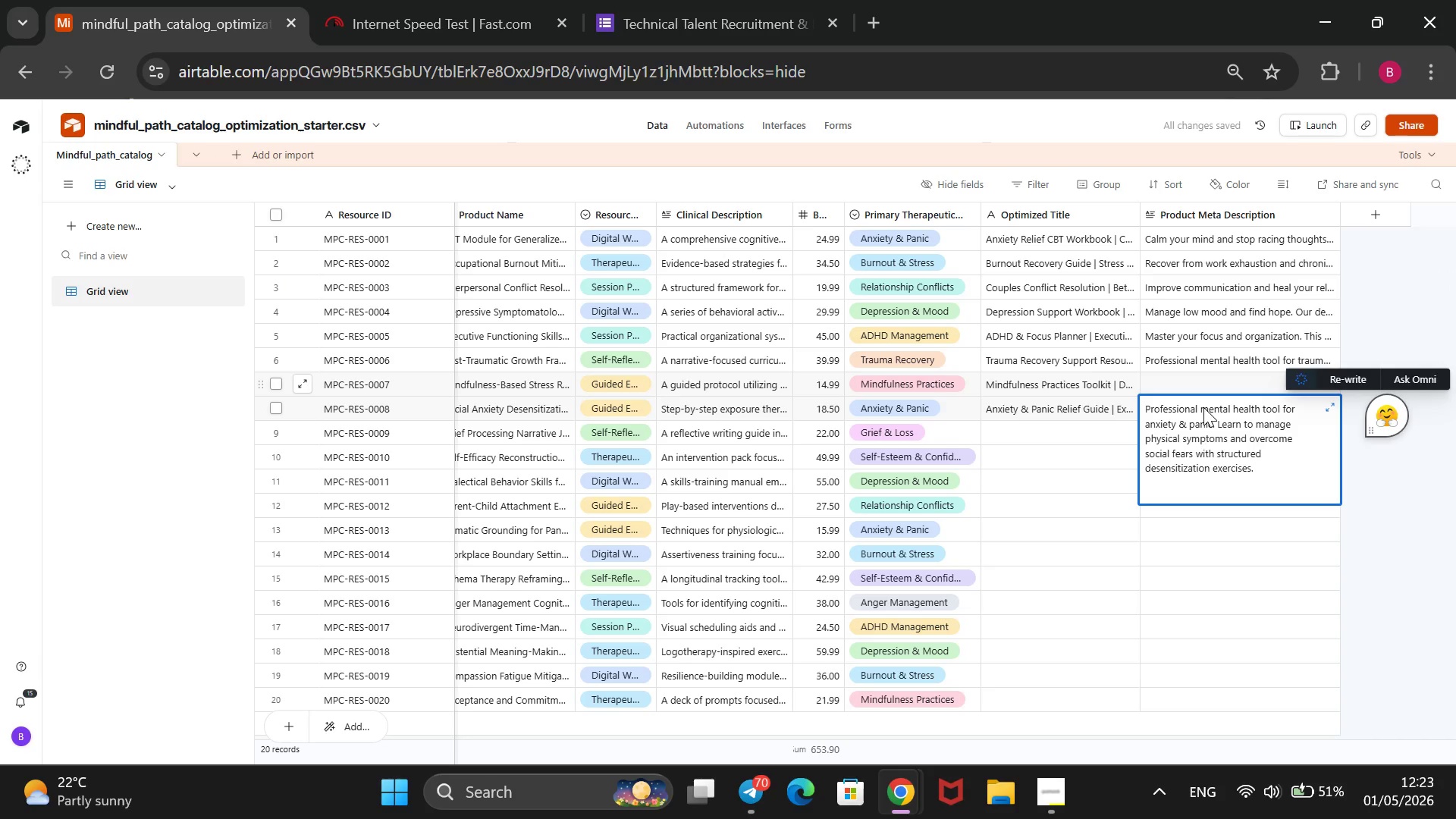 
key(CapsLock)
 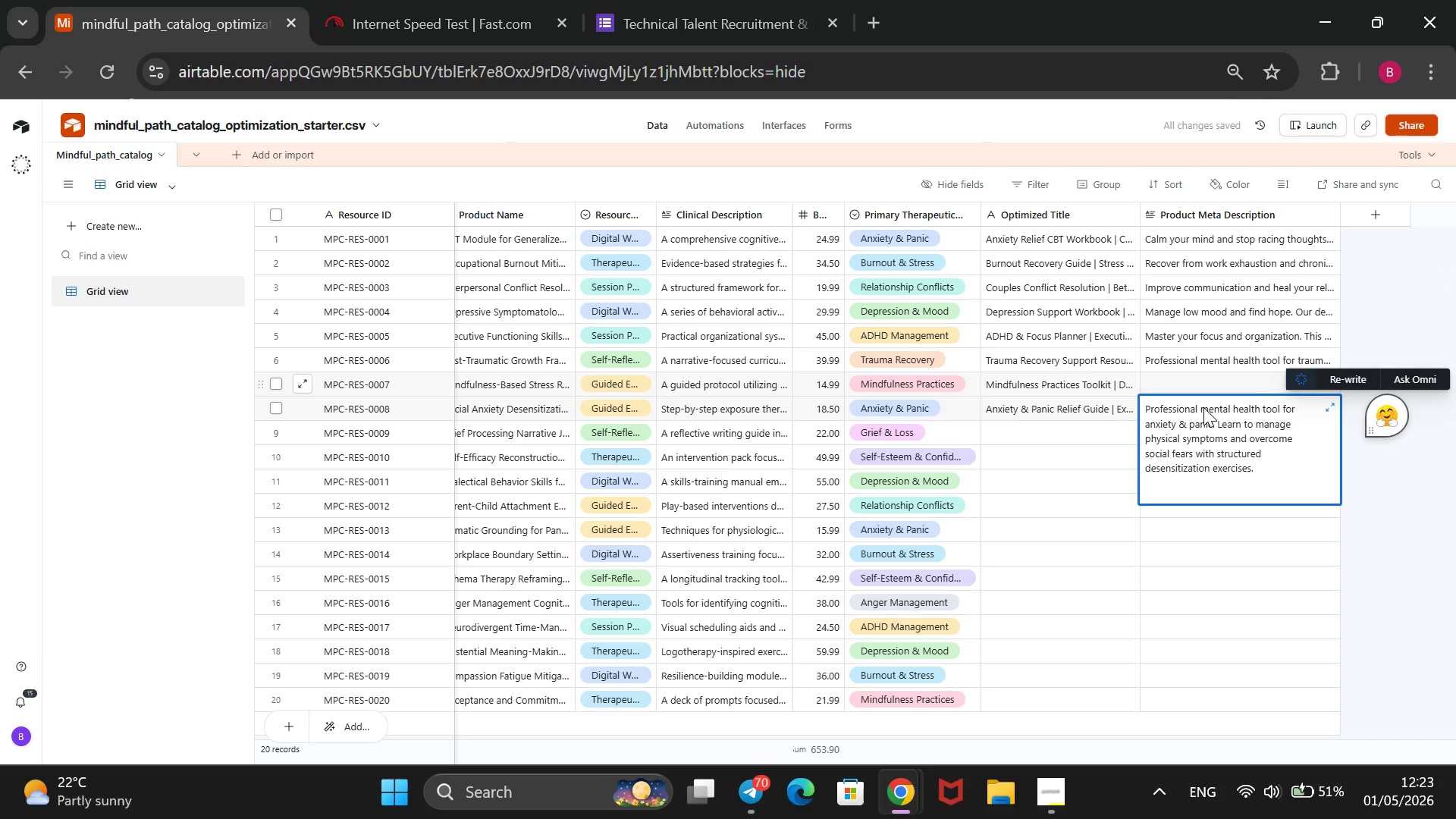 
key(P)
 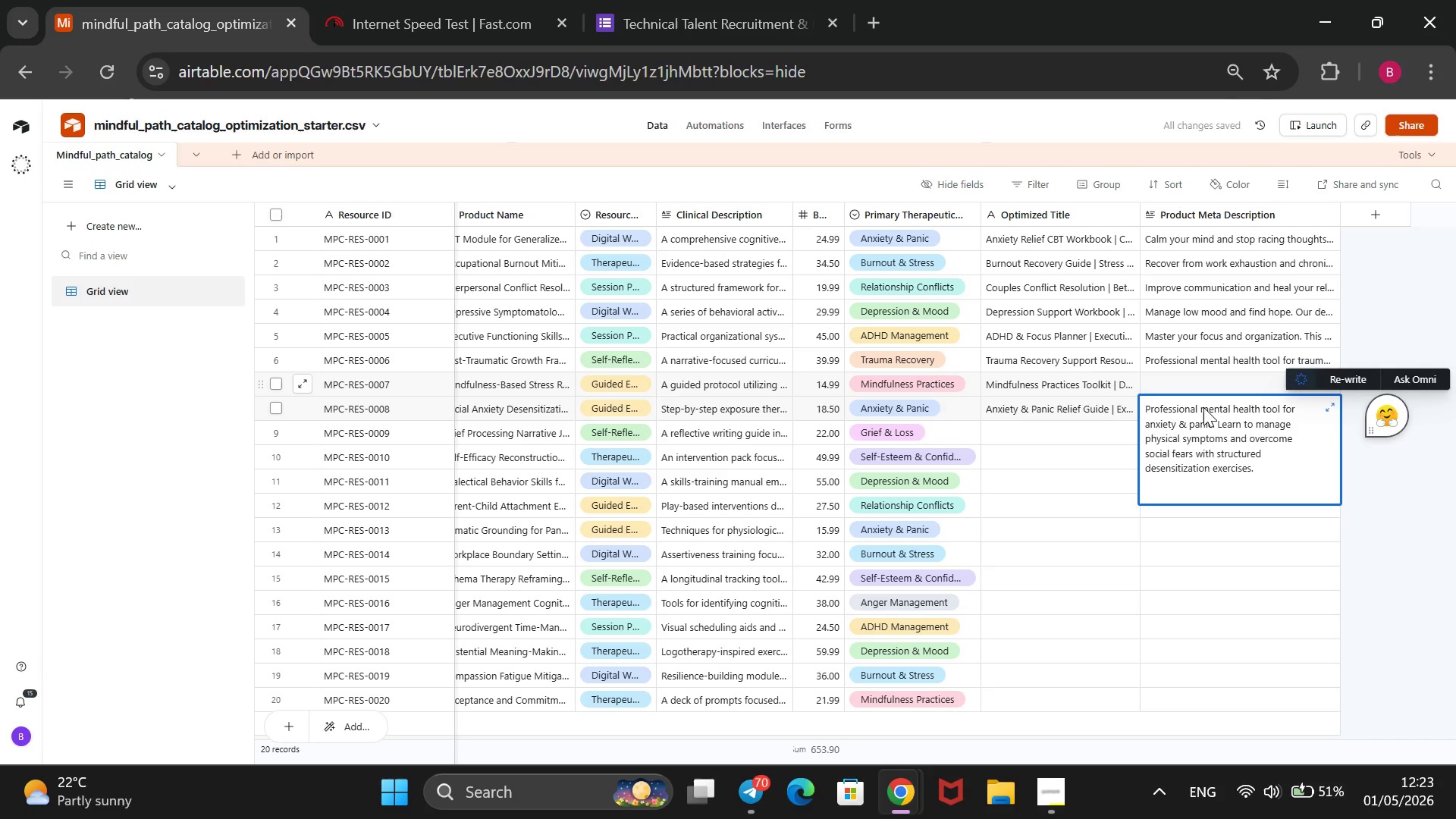 
key(CapsLock)
 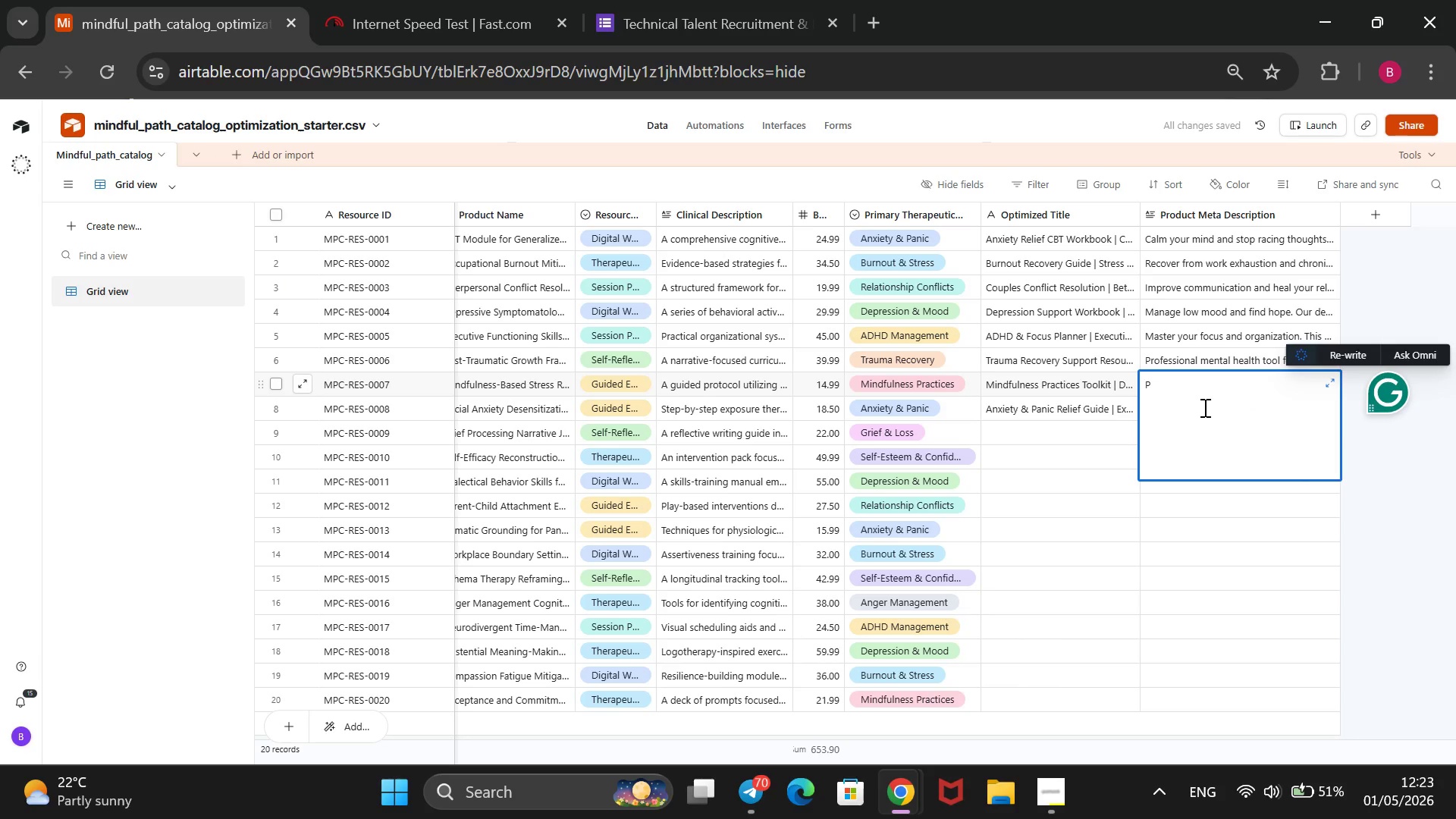 
wait(10.42)
 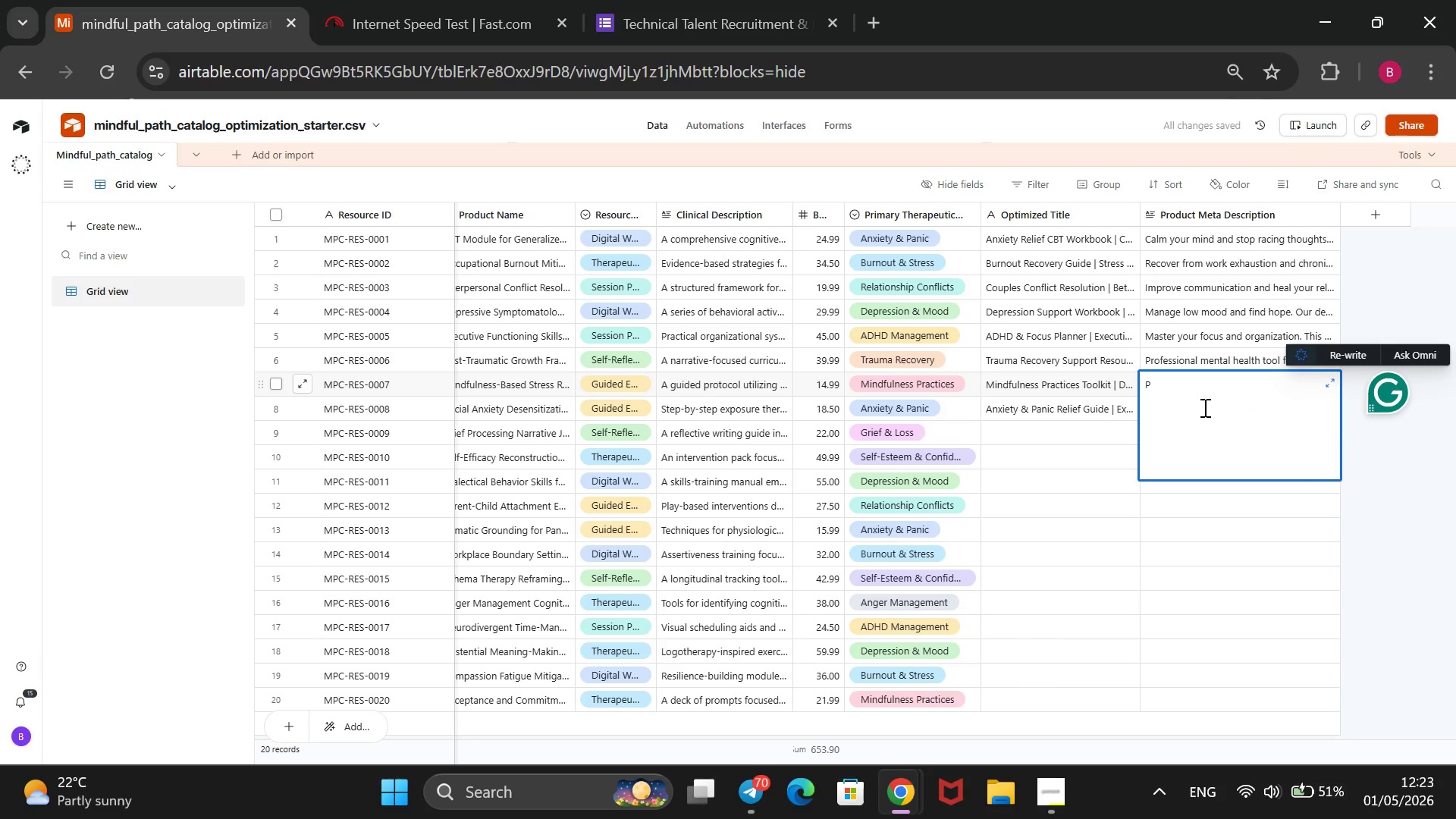 
type(rpfessional)
 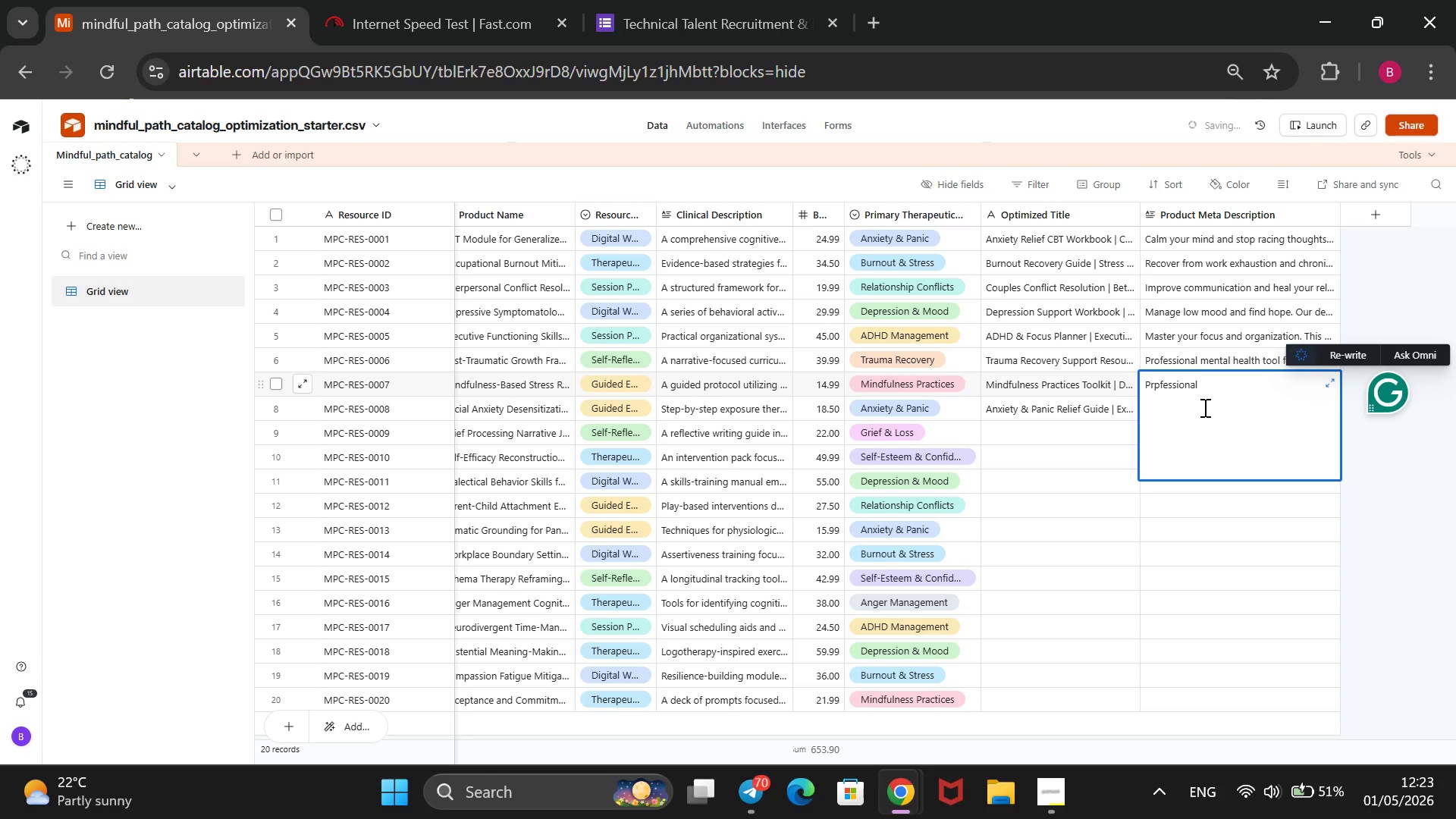 
key(ArrowLeft)
 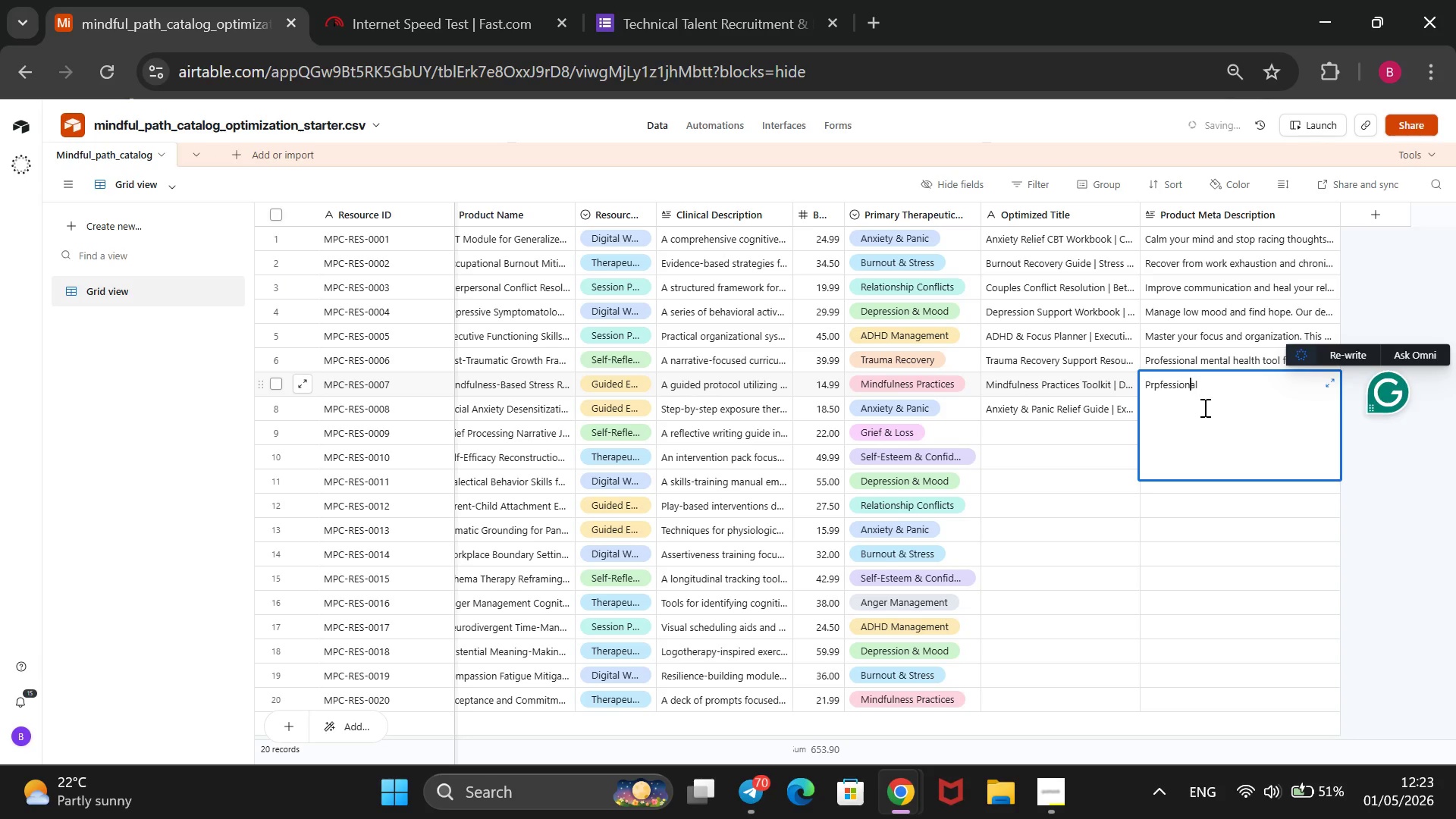 
key(ArrowLeft)
 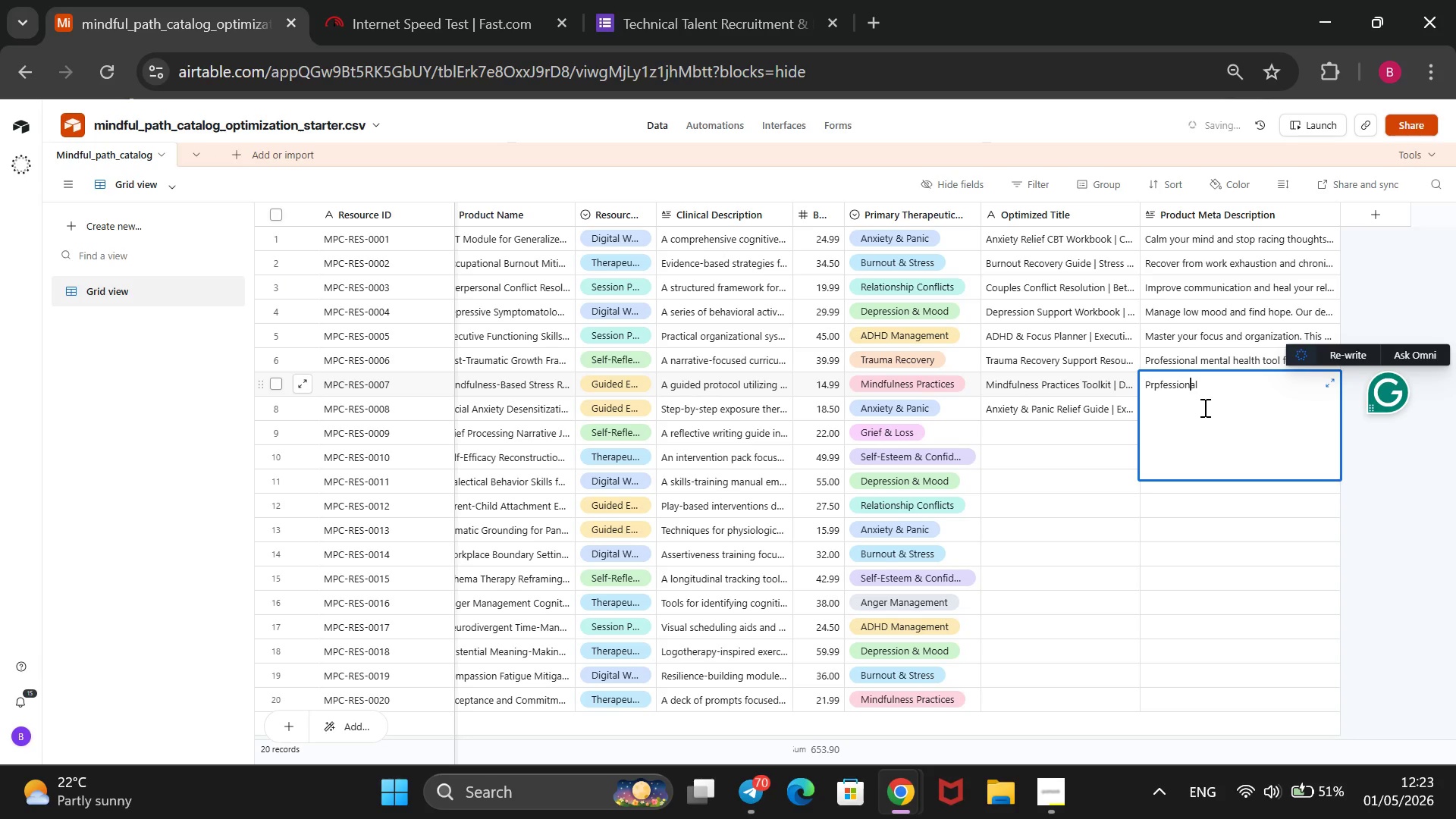 
key(ArrowLeft)
 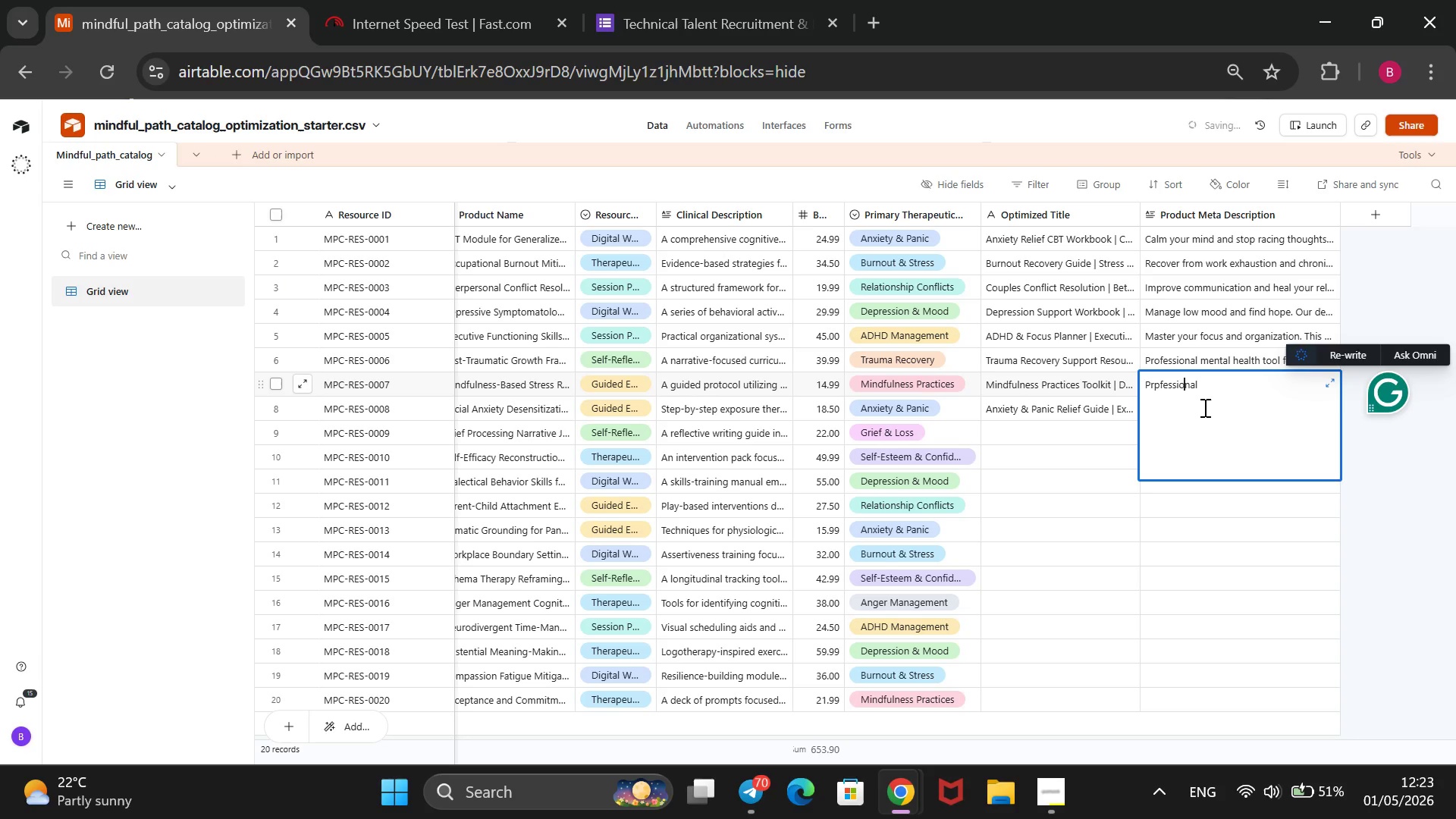 
key(ArrowLeft)
 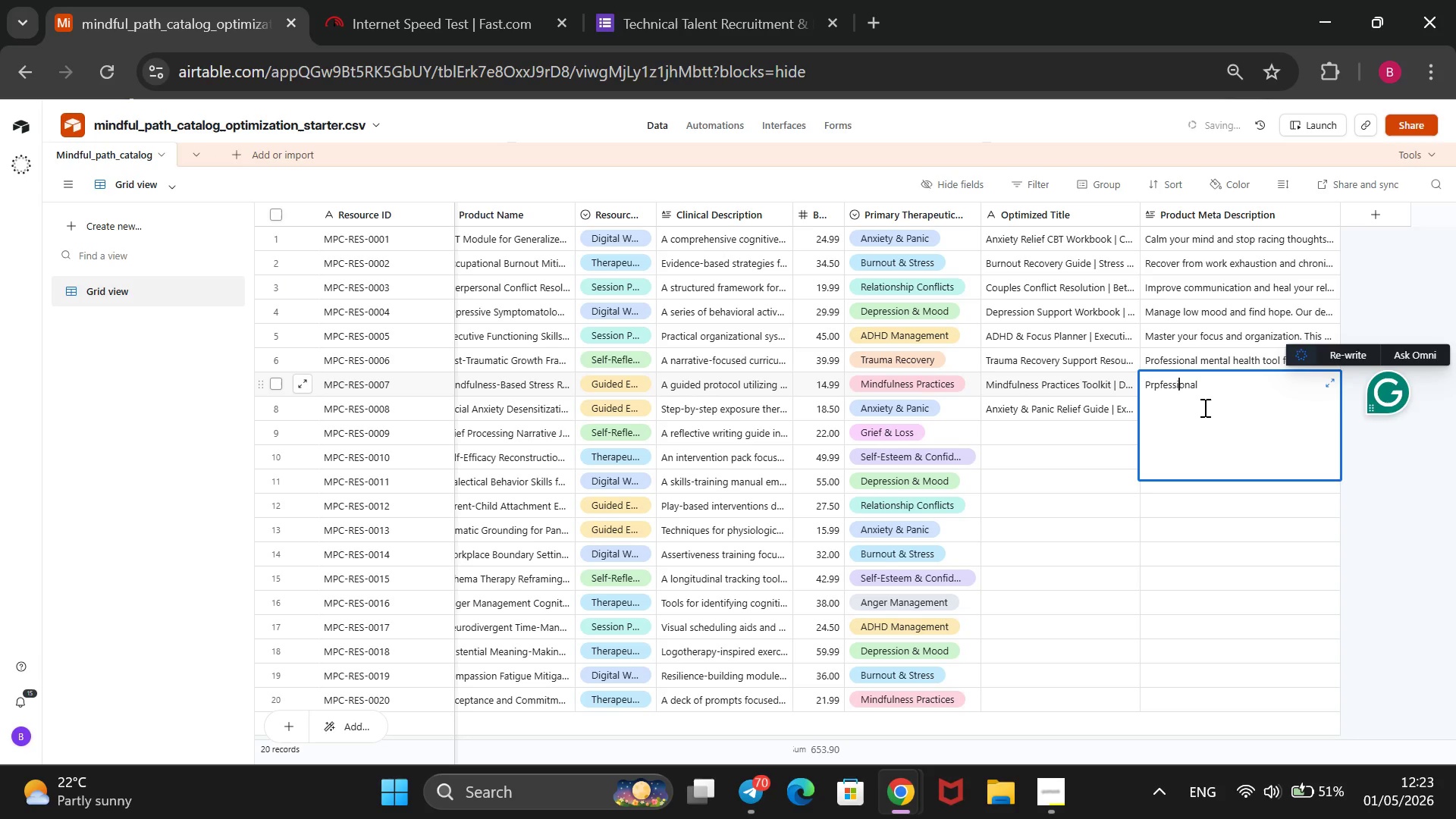 
key(ArrowLeft)
 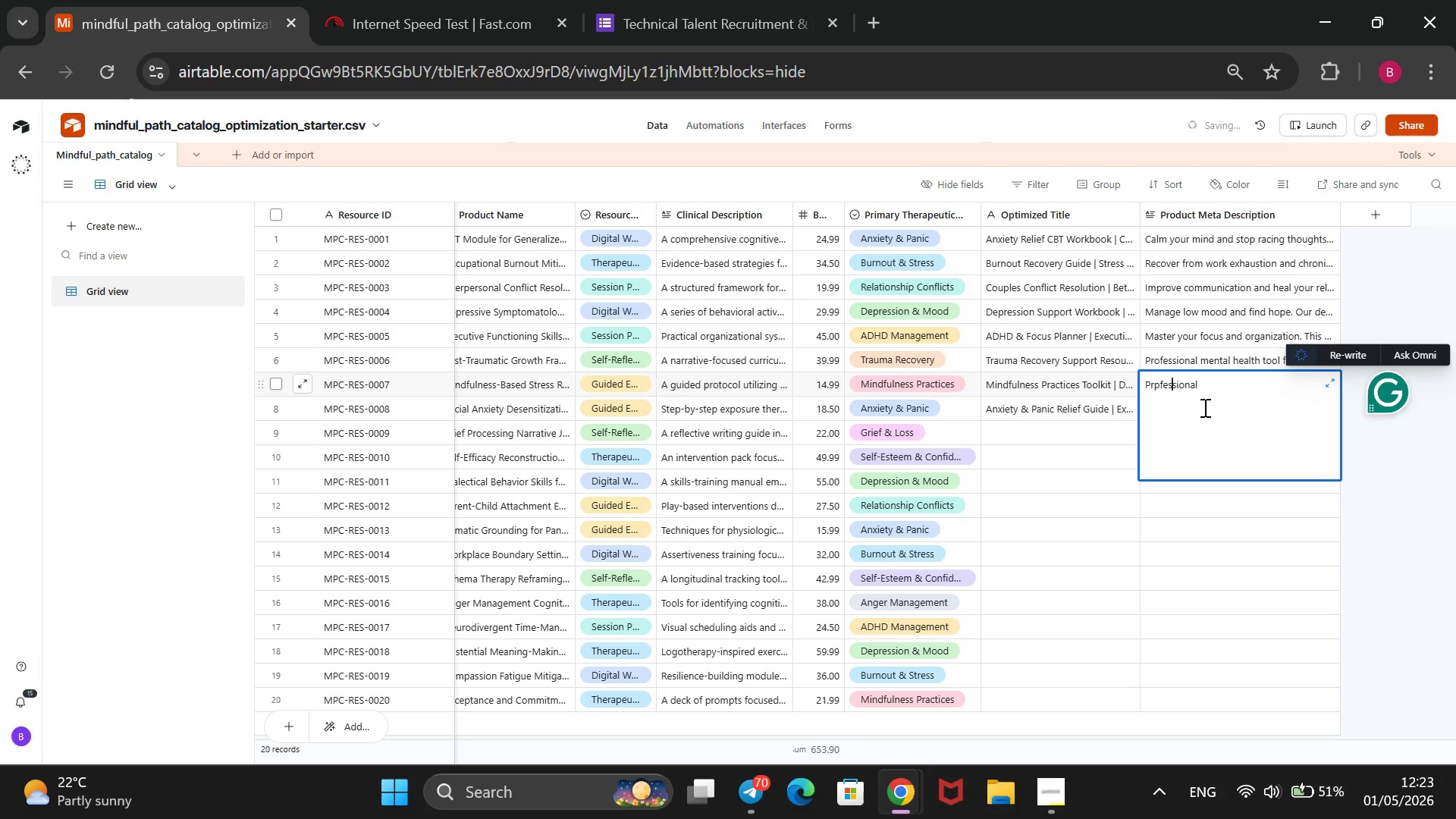 
key(ArrowLeft)
 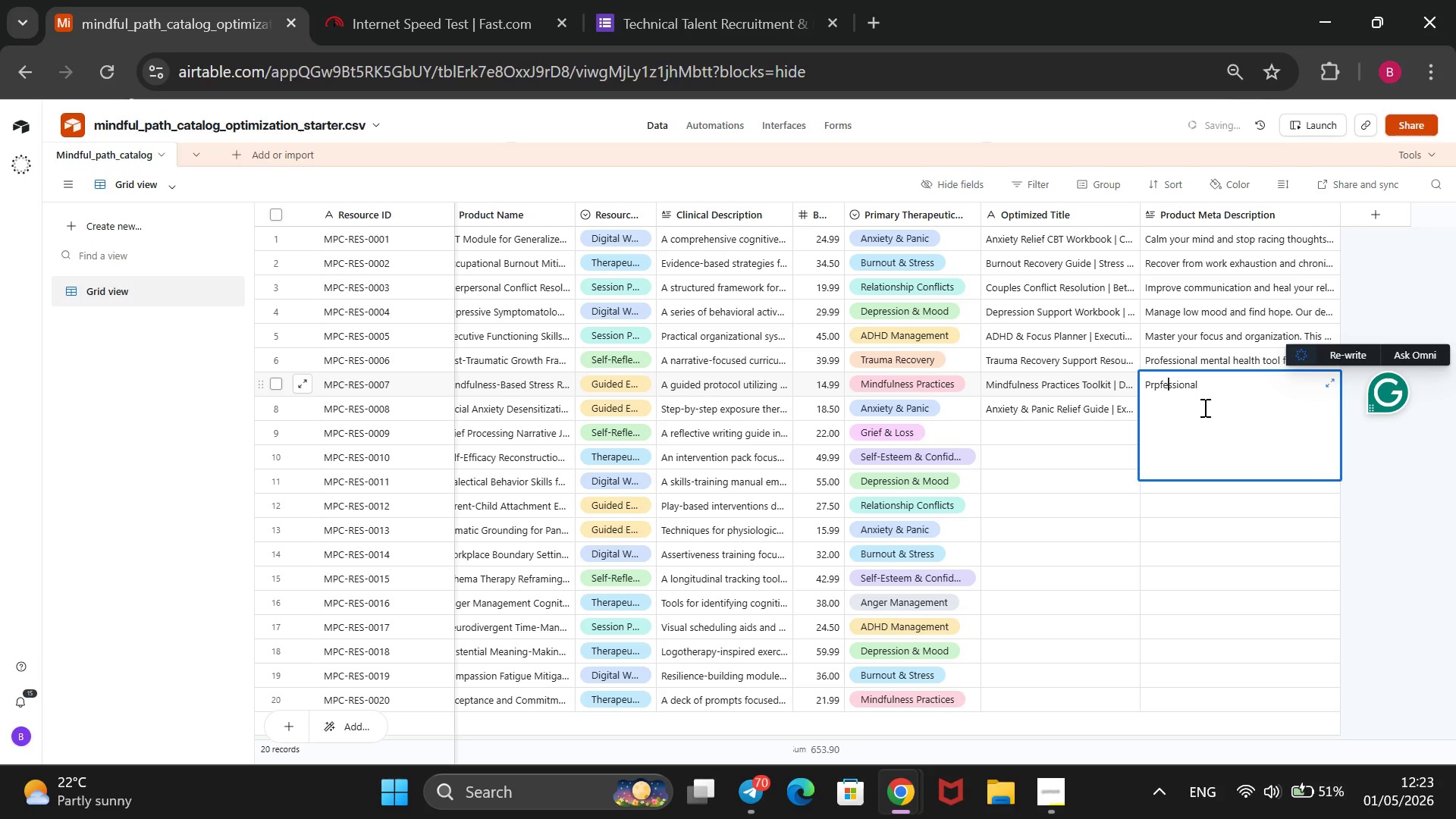 
key(ArrowLeft)
 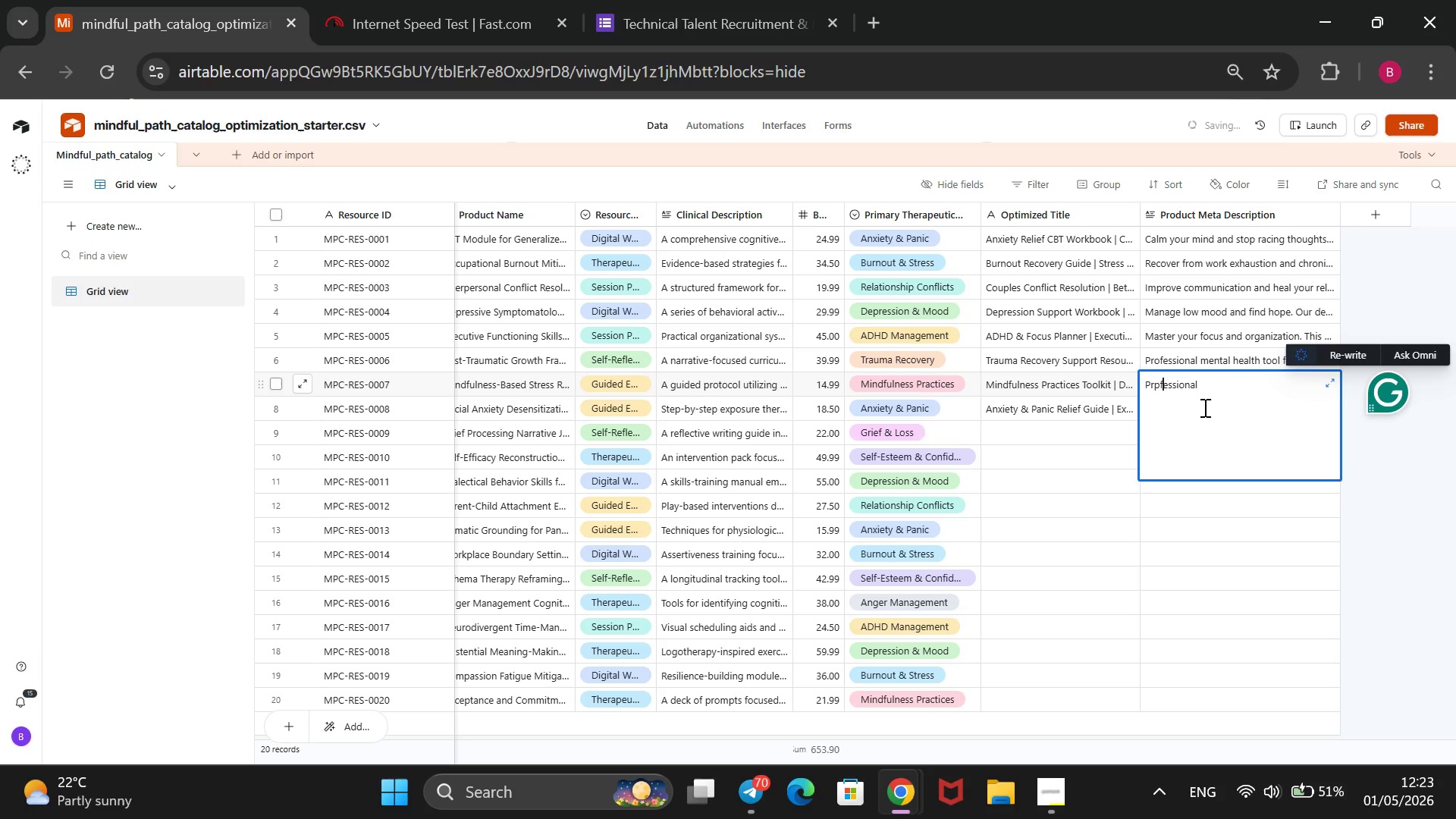 
key(ArrowLeft)
 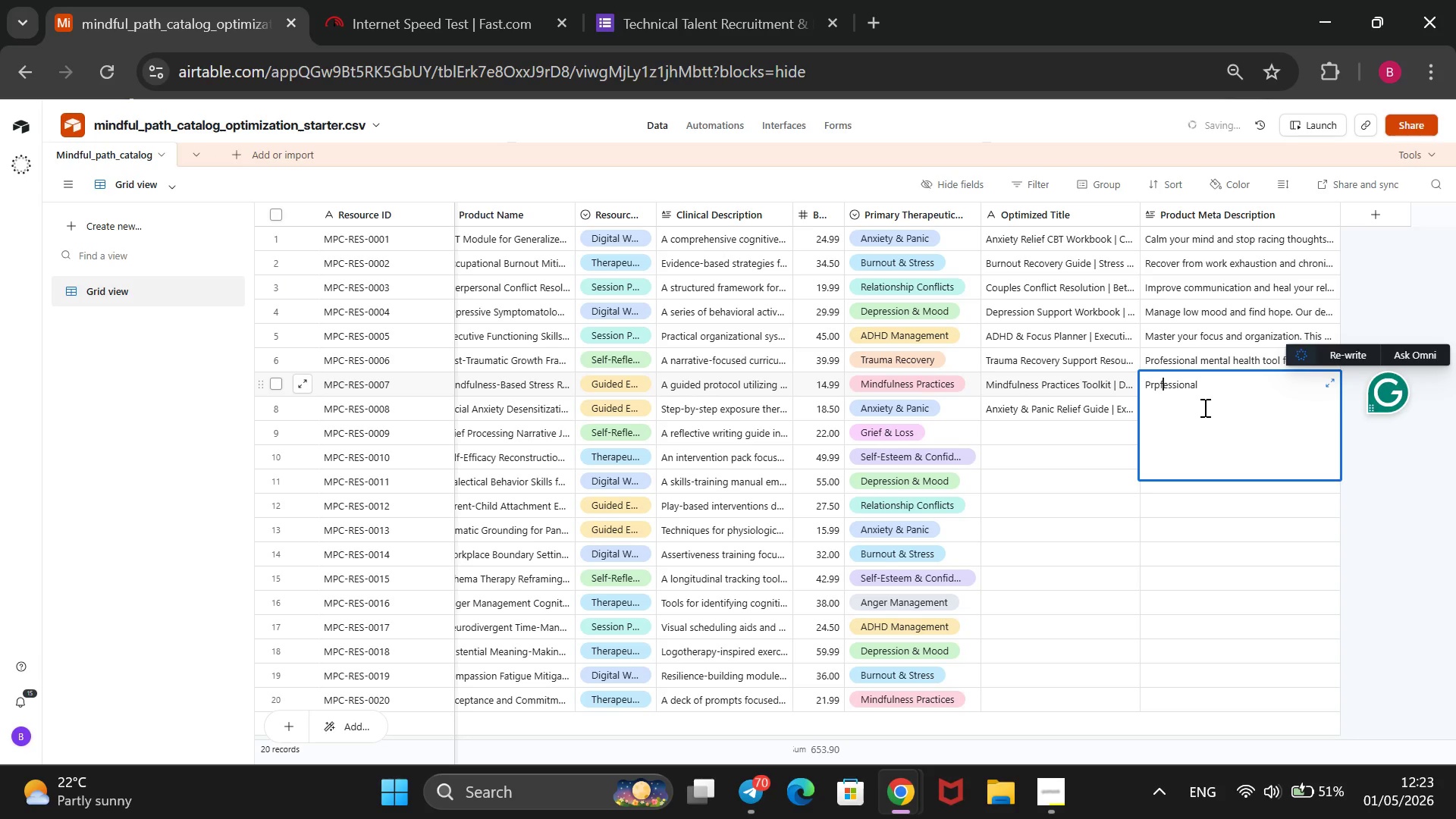 
key(ArrowLeft)
 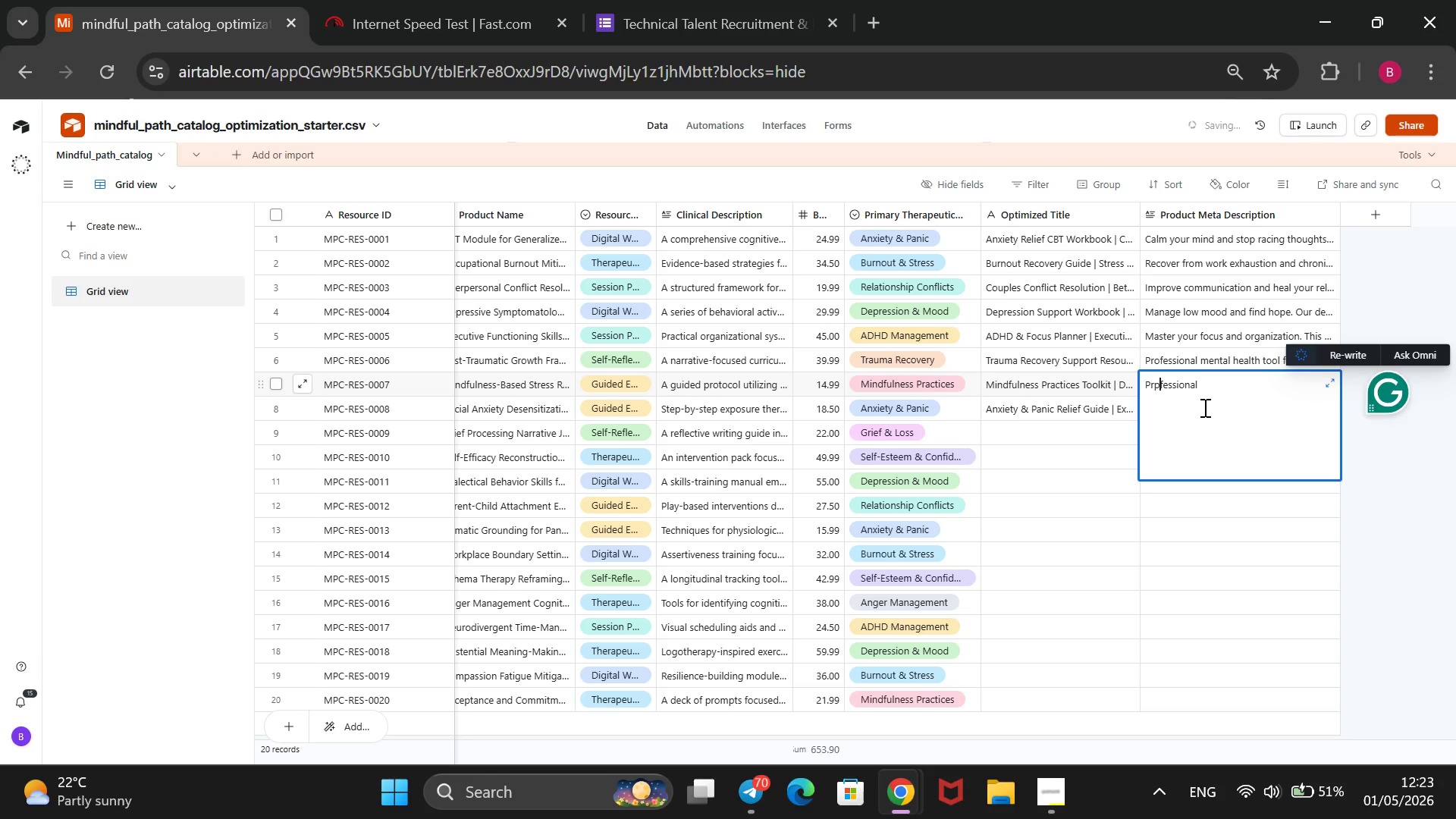 
key(Backspace)
 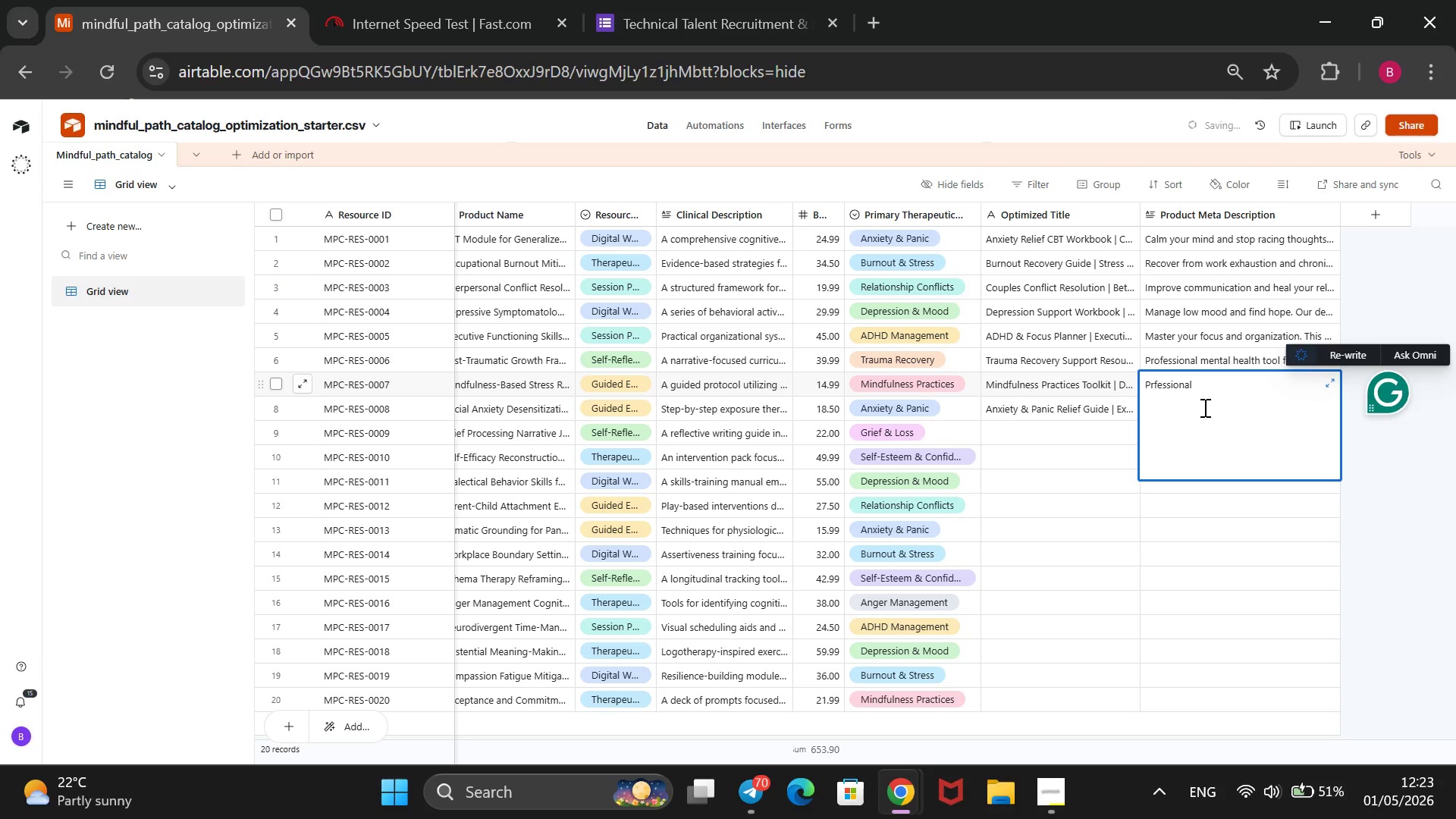 
key(O)
 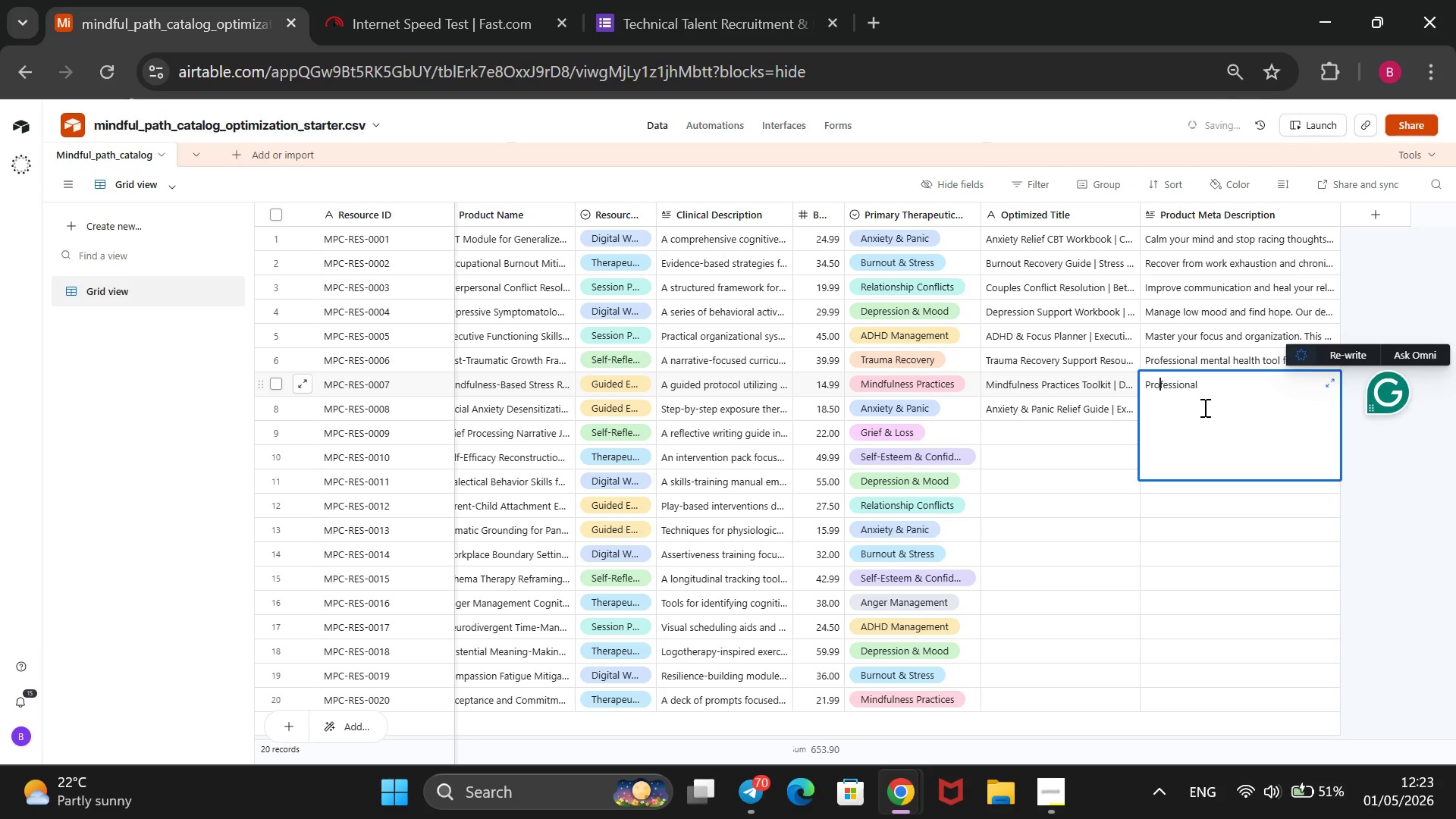 
key(ArrowRight)
 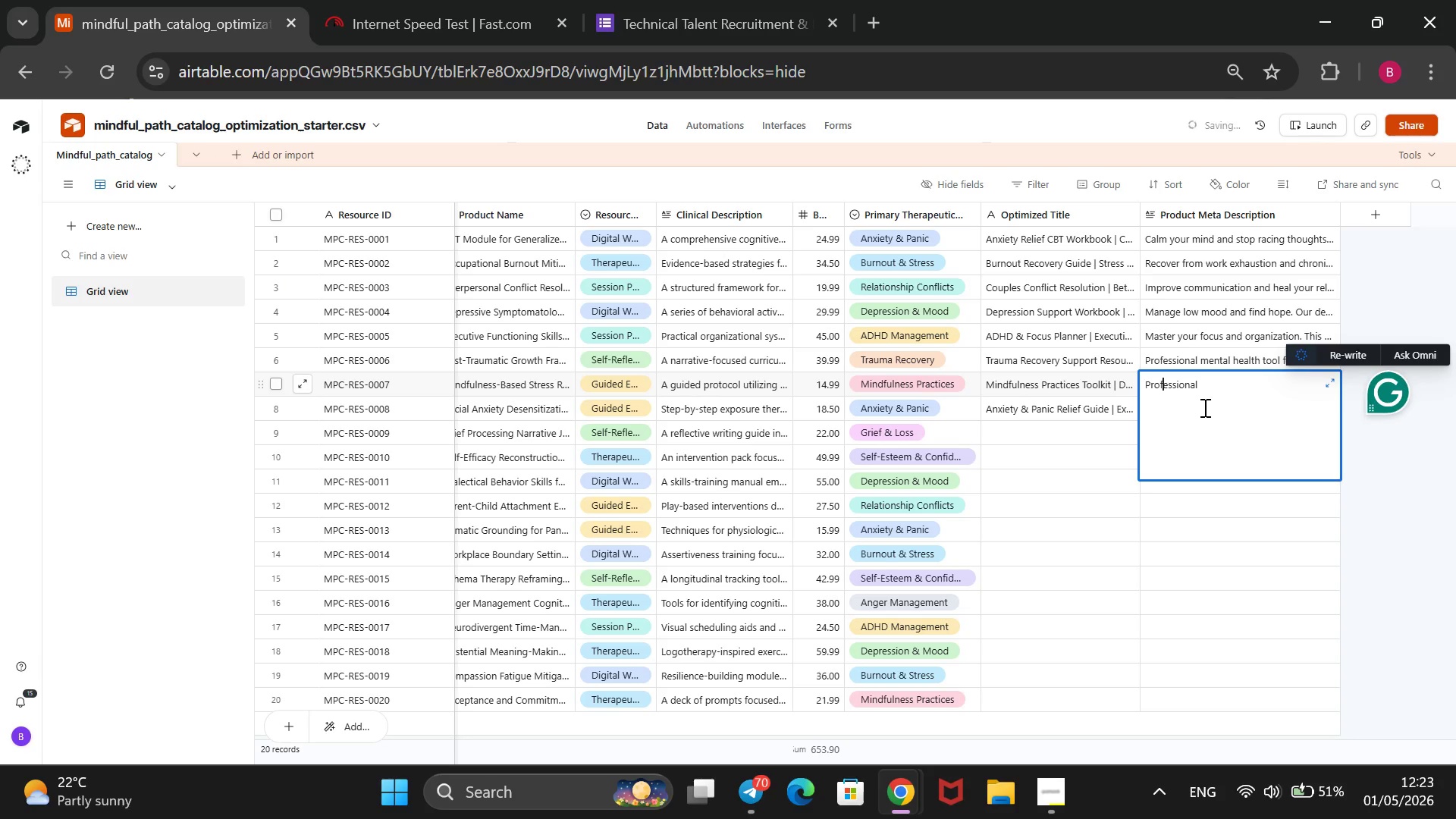 
key(ArrowRight)
 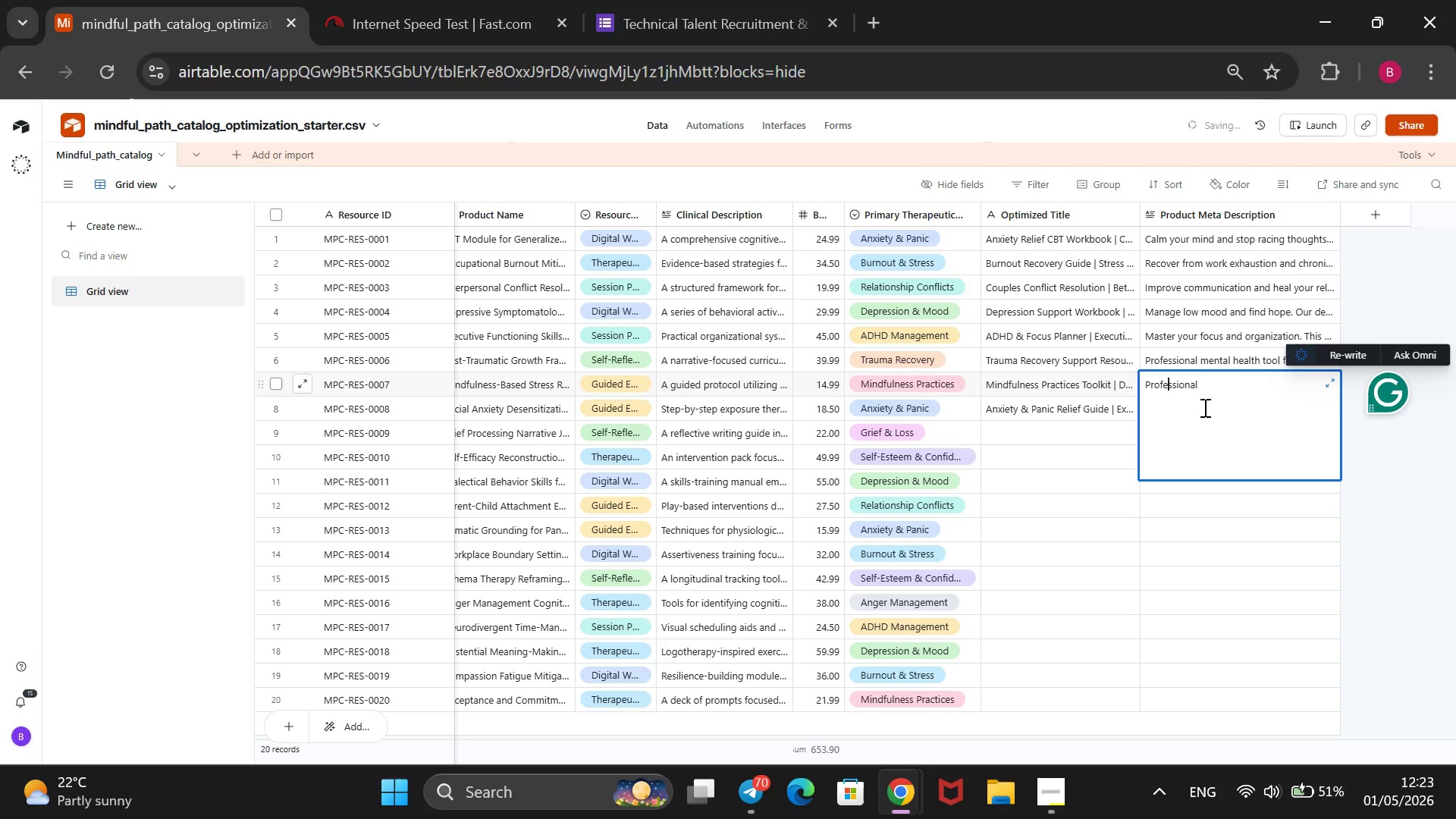 
key(ArrowRight)
 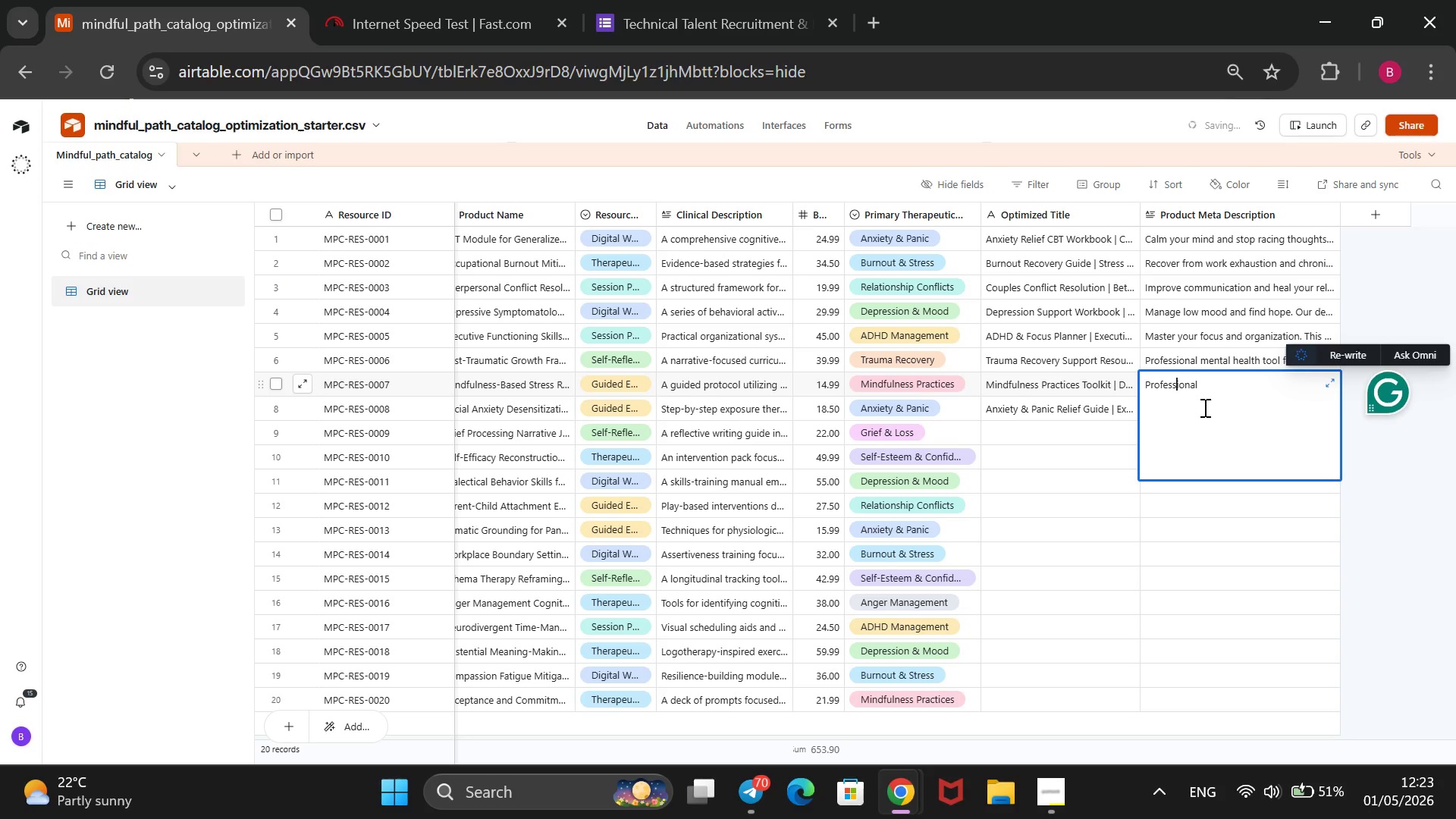 
key(ArrowRight)
 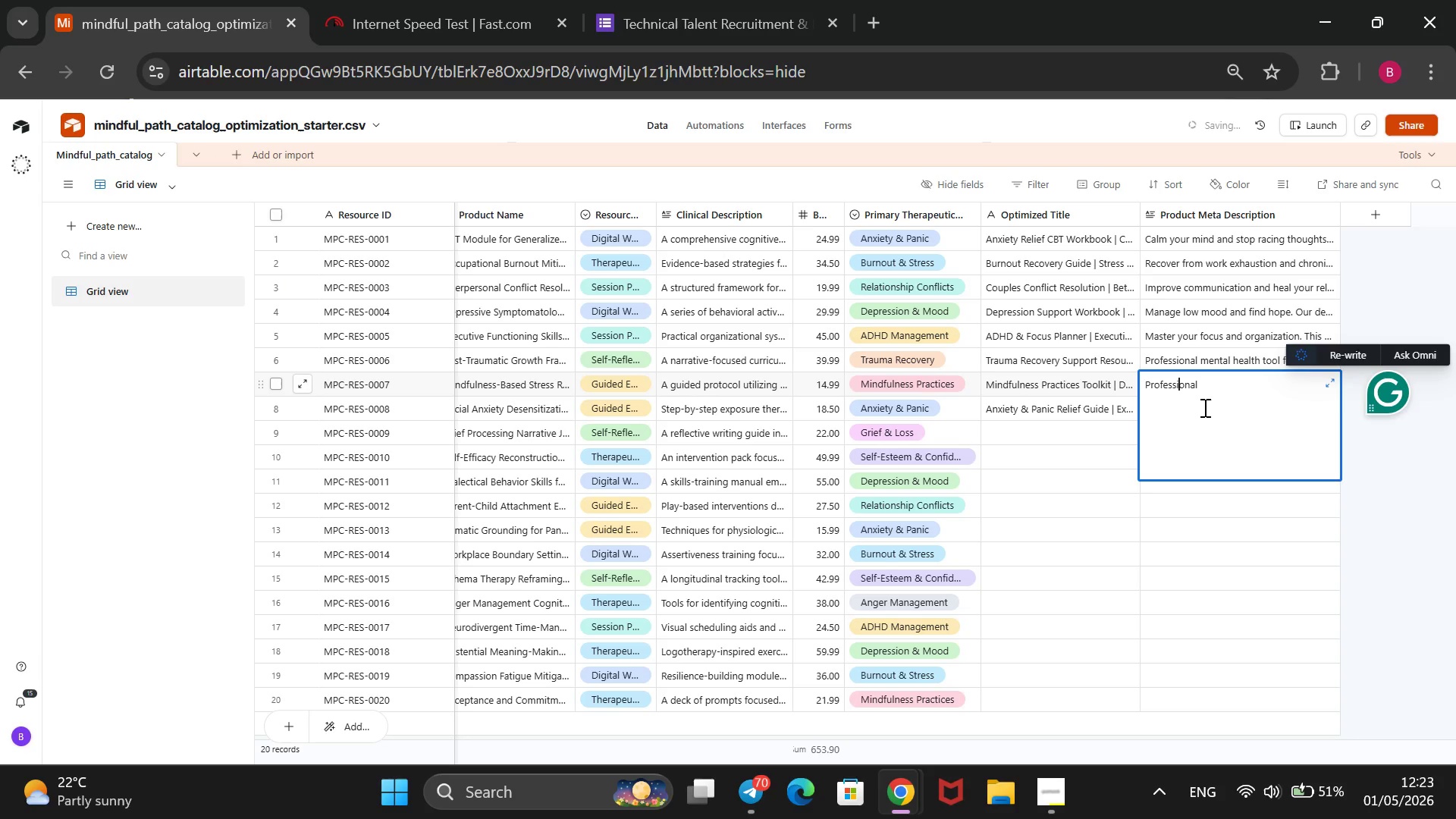 
key(ArrowRight)
 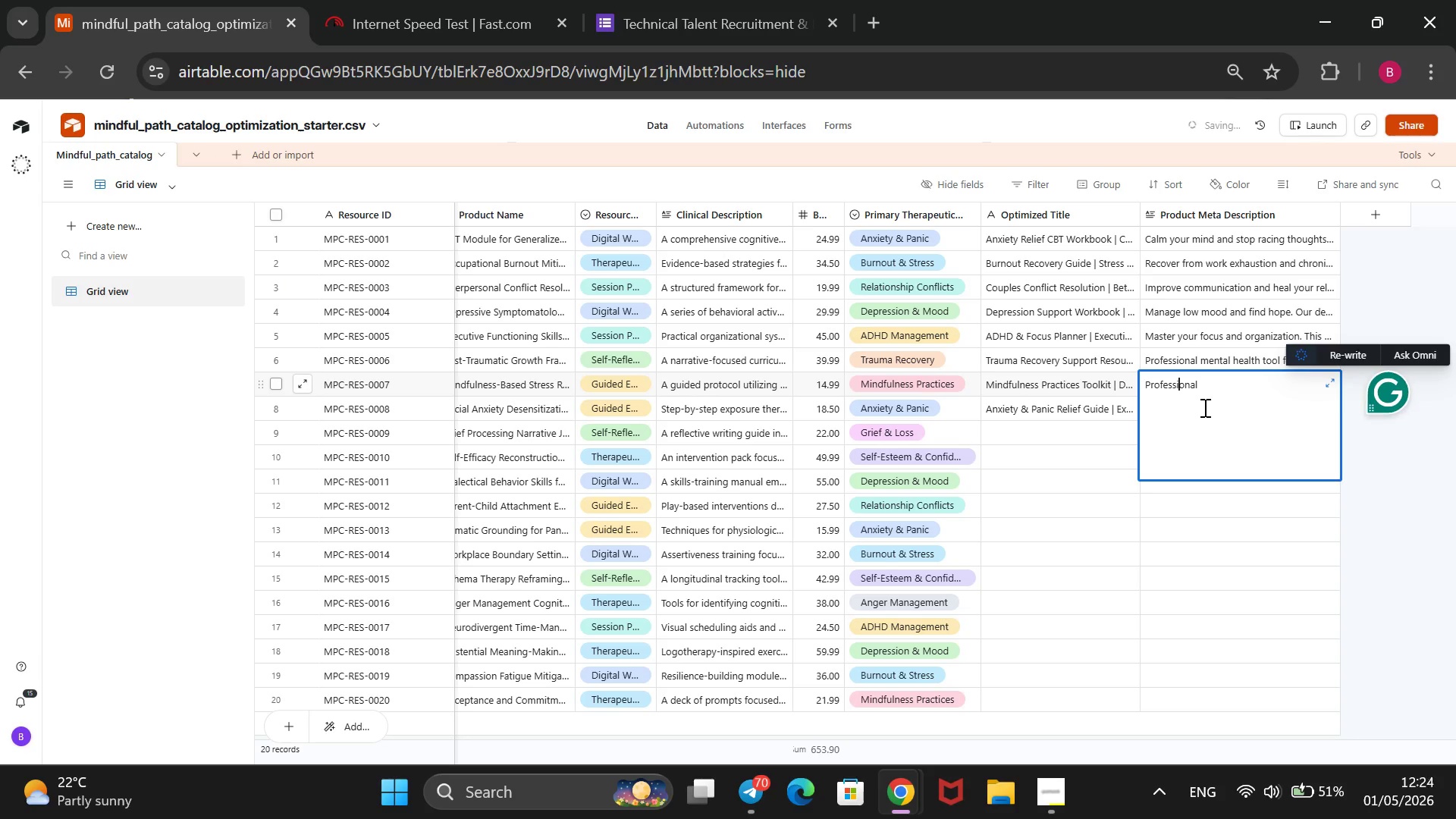 
key(ArrowRight)
 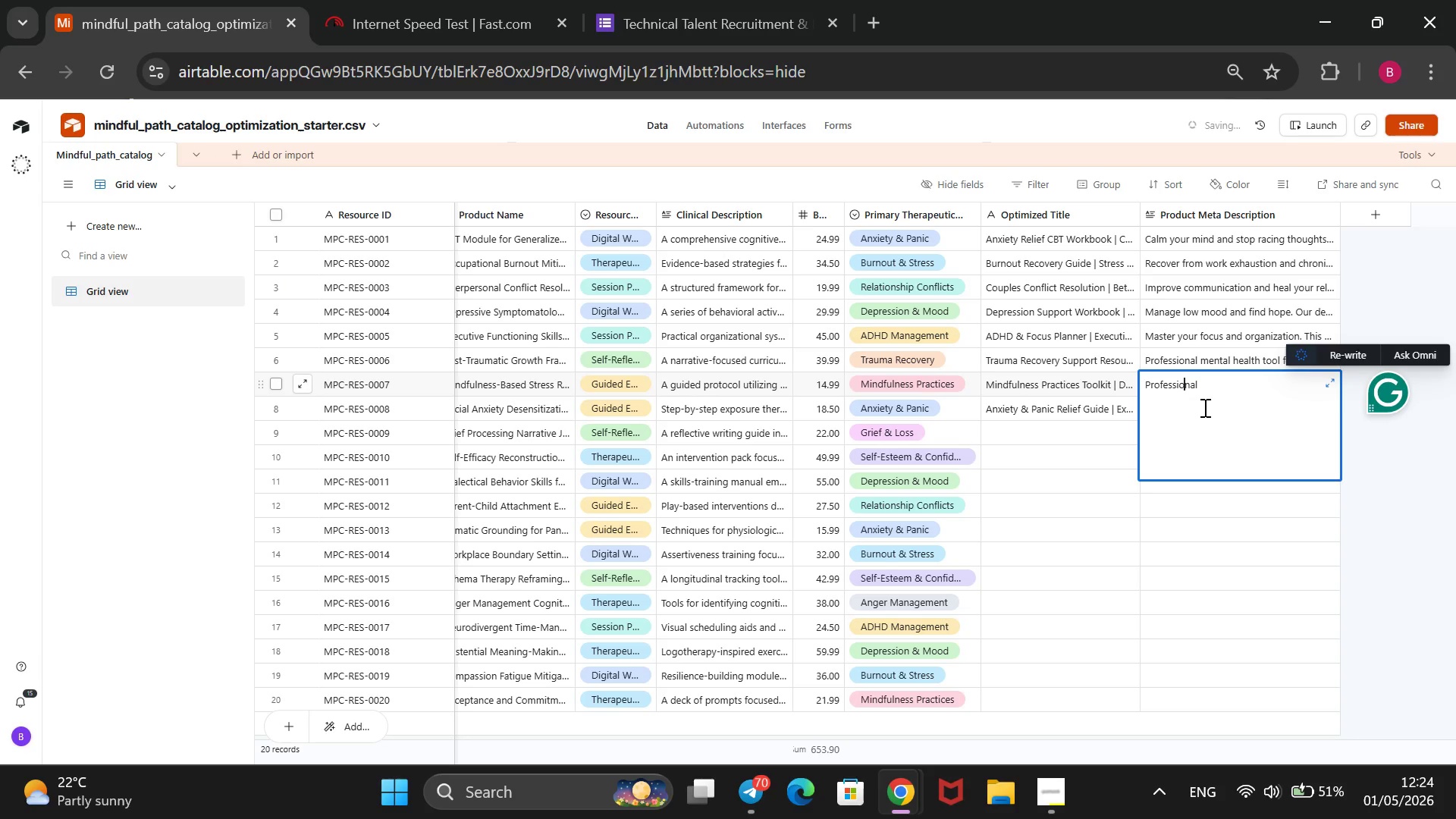 
key(ArrowRight)
 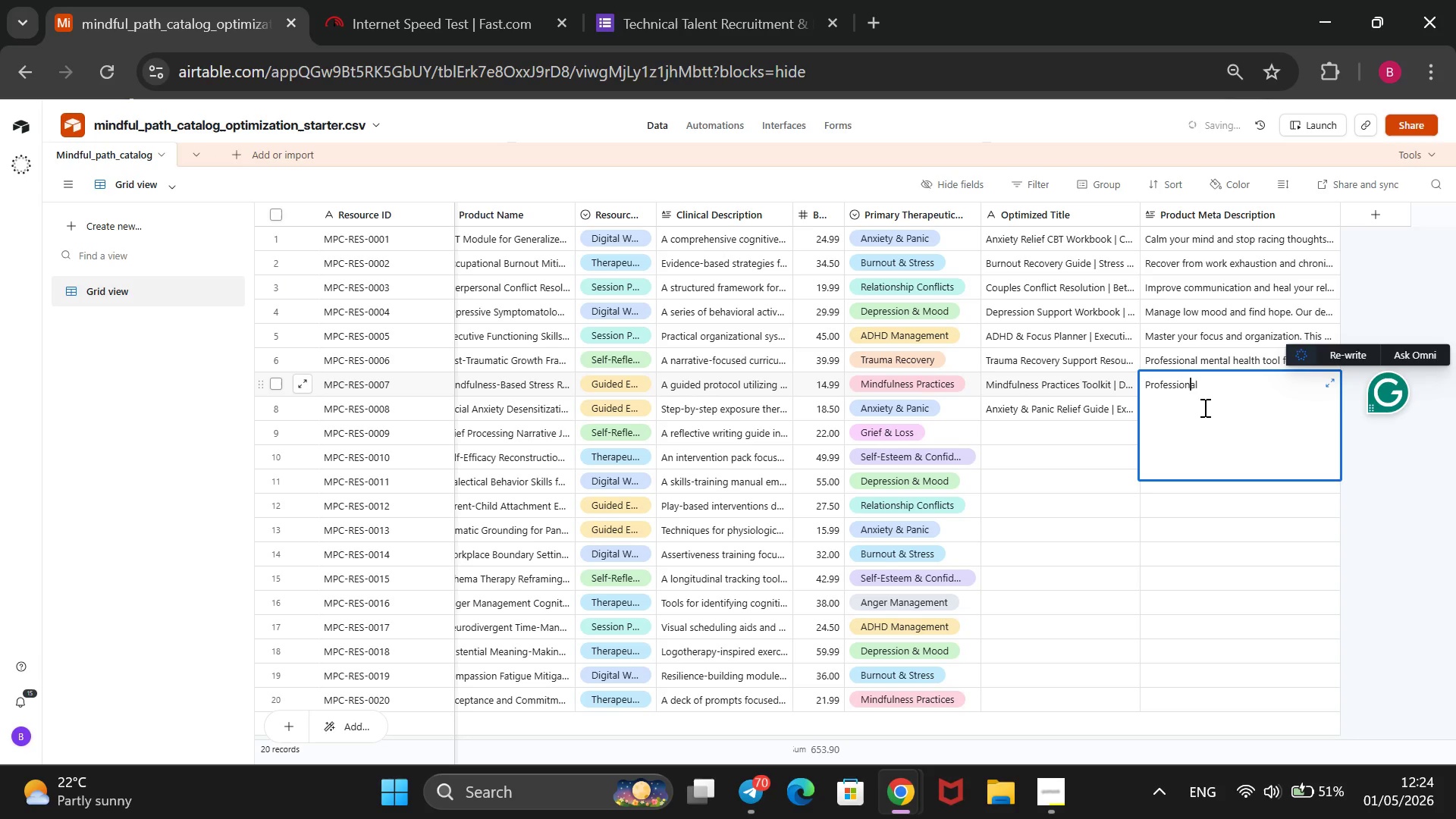 
key(ArrowRight)
 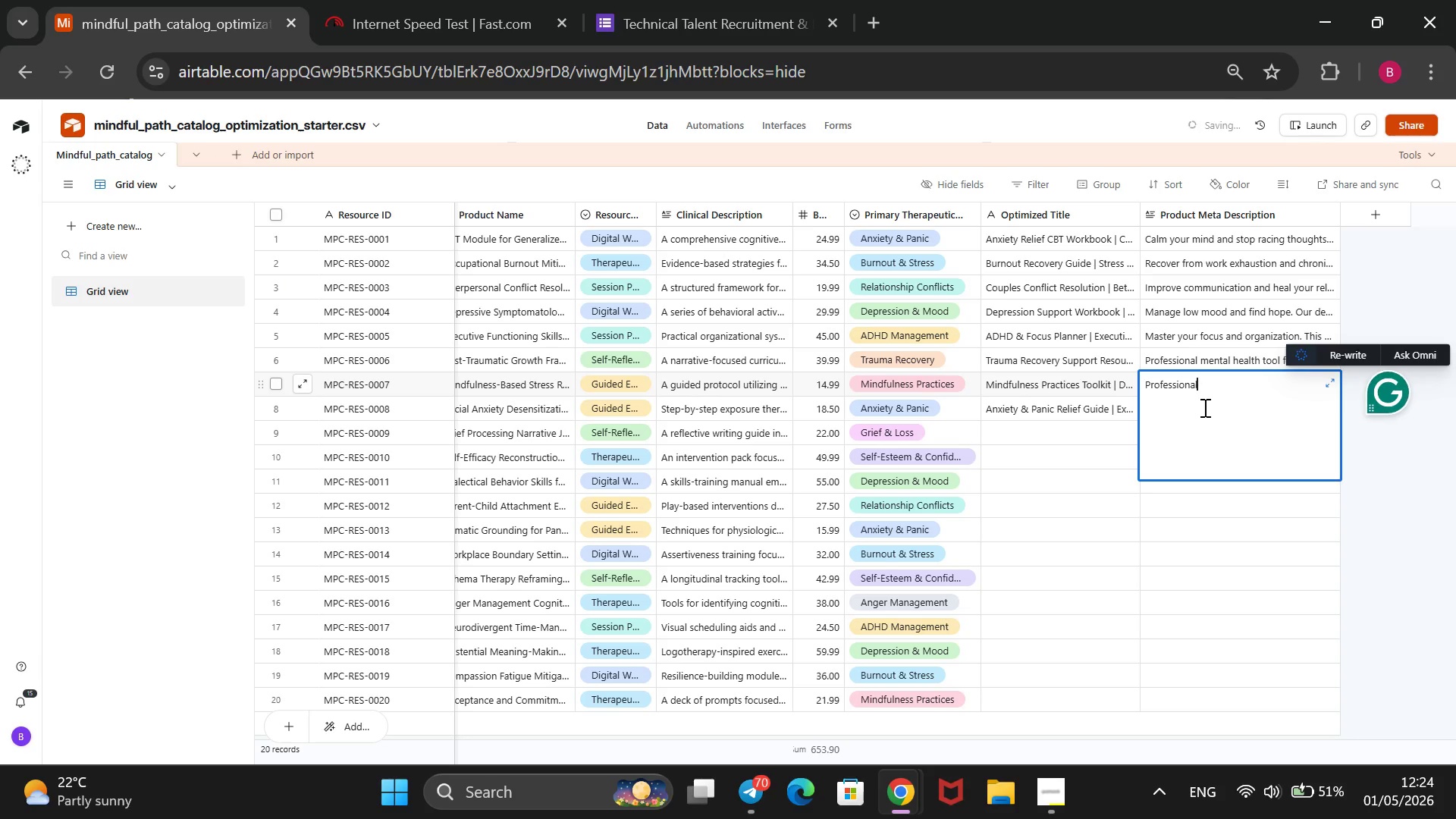 
key(ArrowRight)
 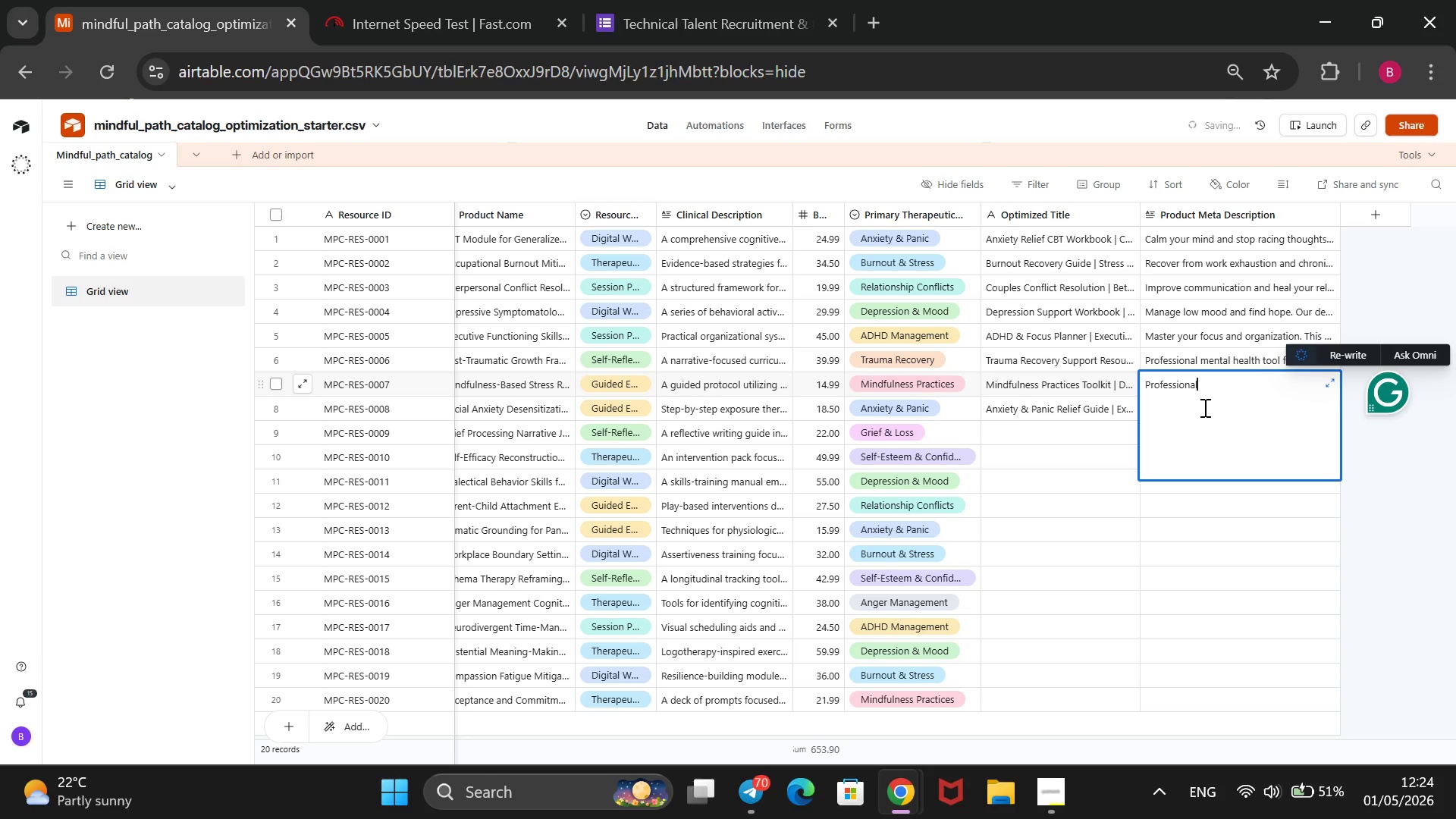 
type( mental health tool for mindfulness practices. Includes daily breathing exer)
 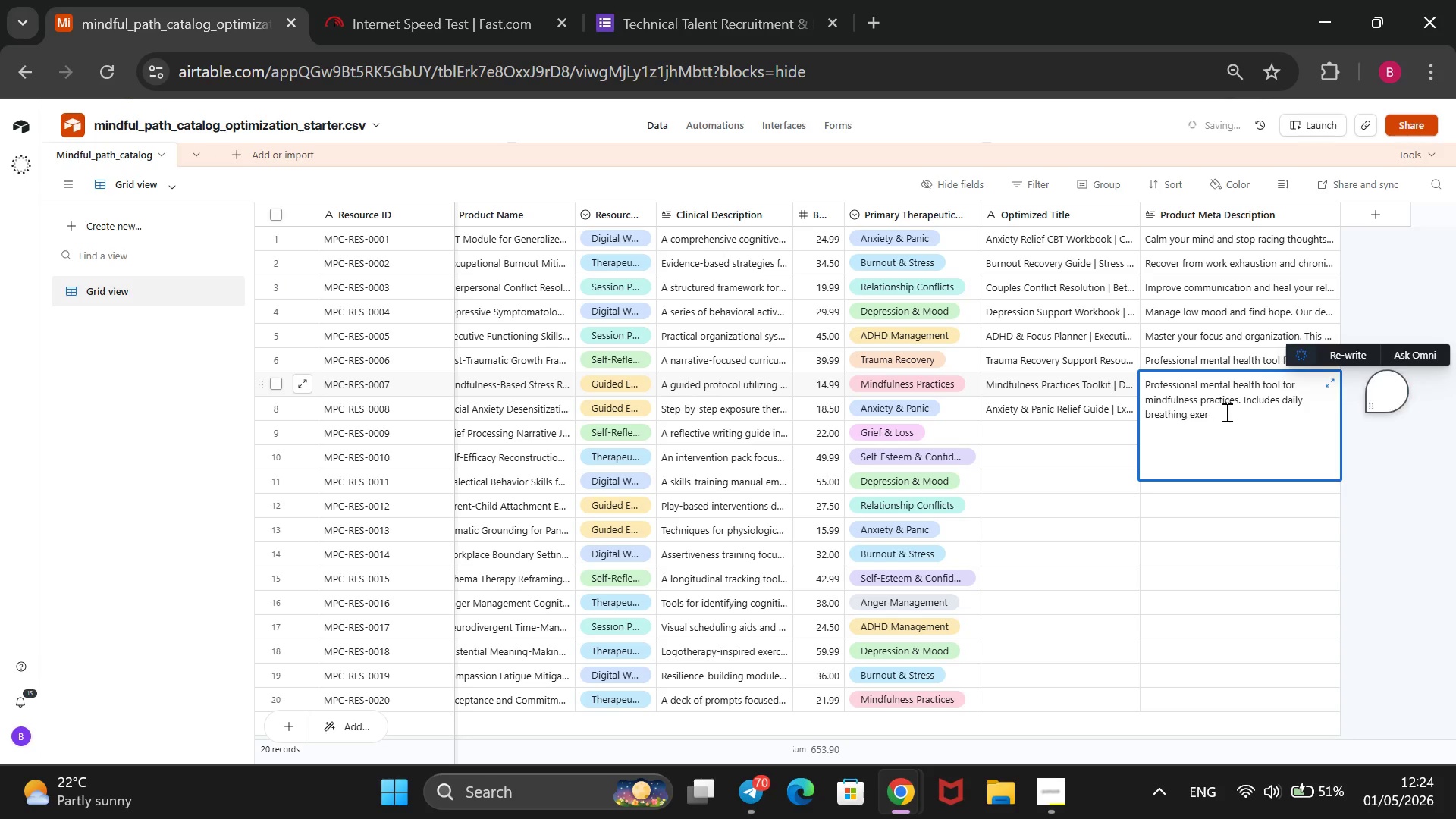 
type(cises and )
 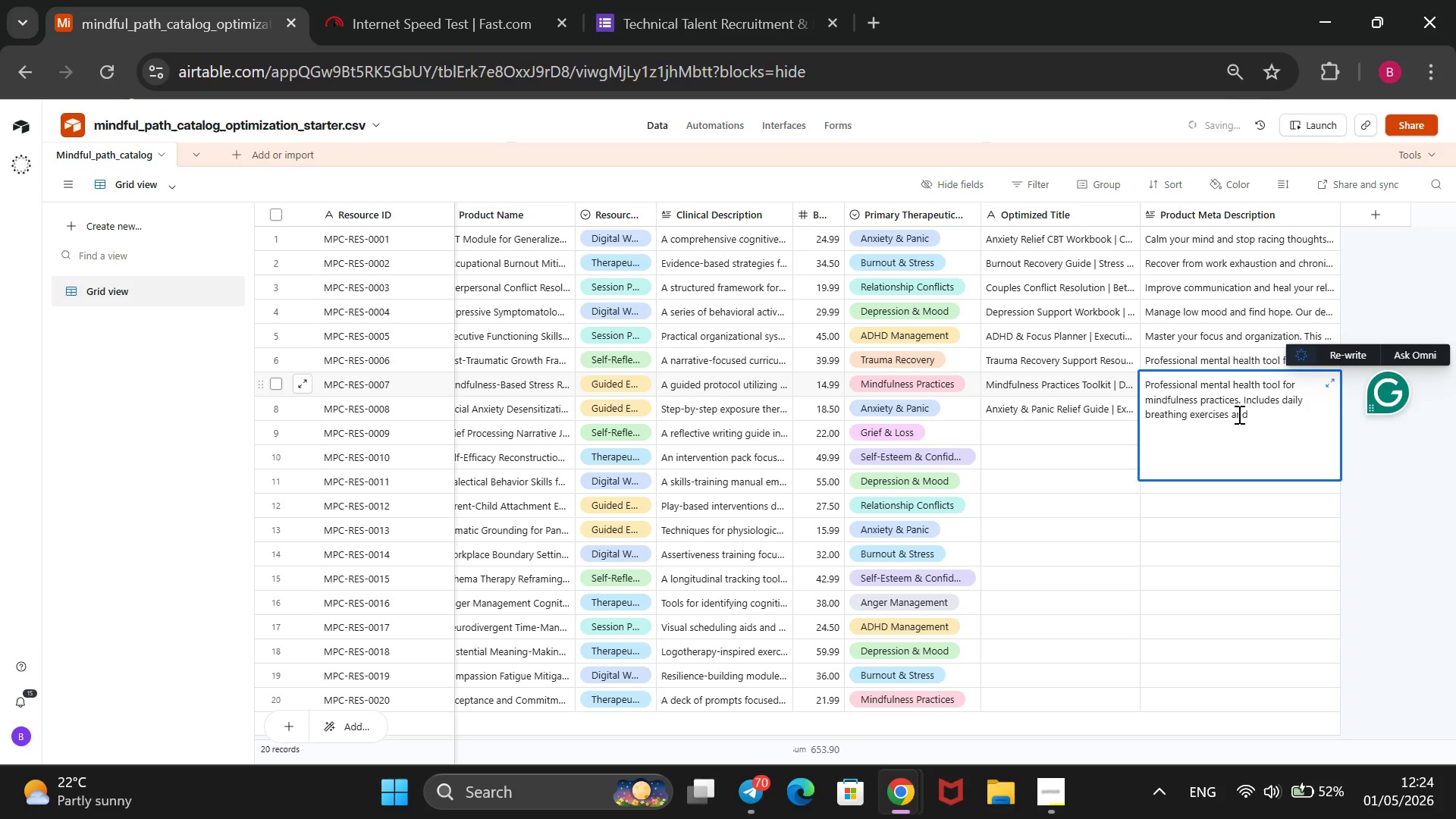 
type(grounding techniques for stress relief and inner peace.)
 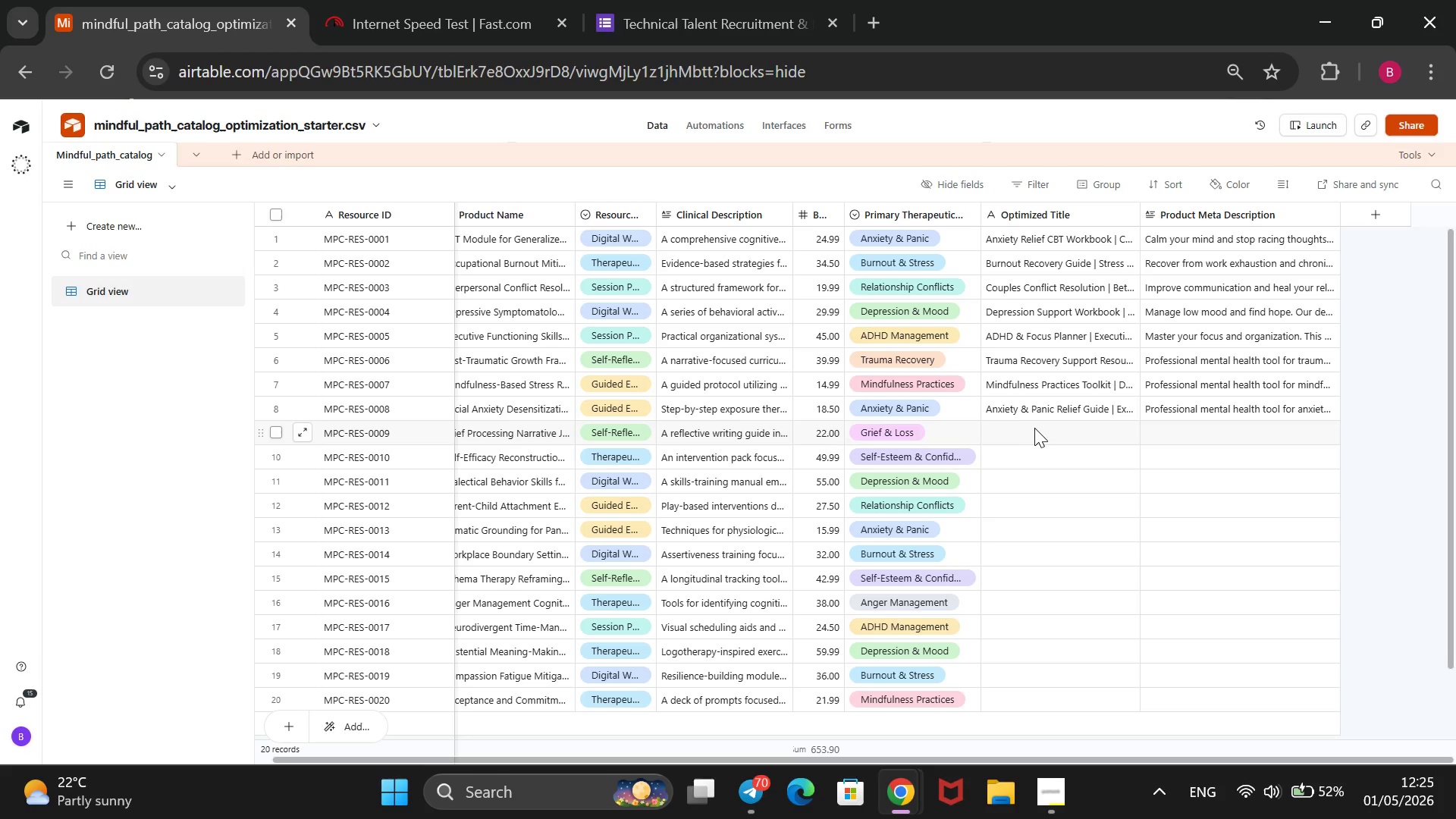 
wait(29.31)
 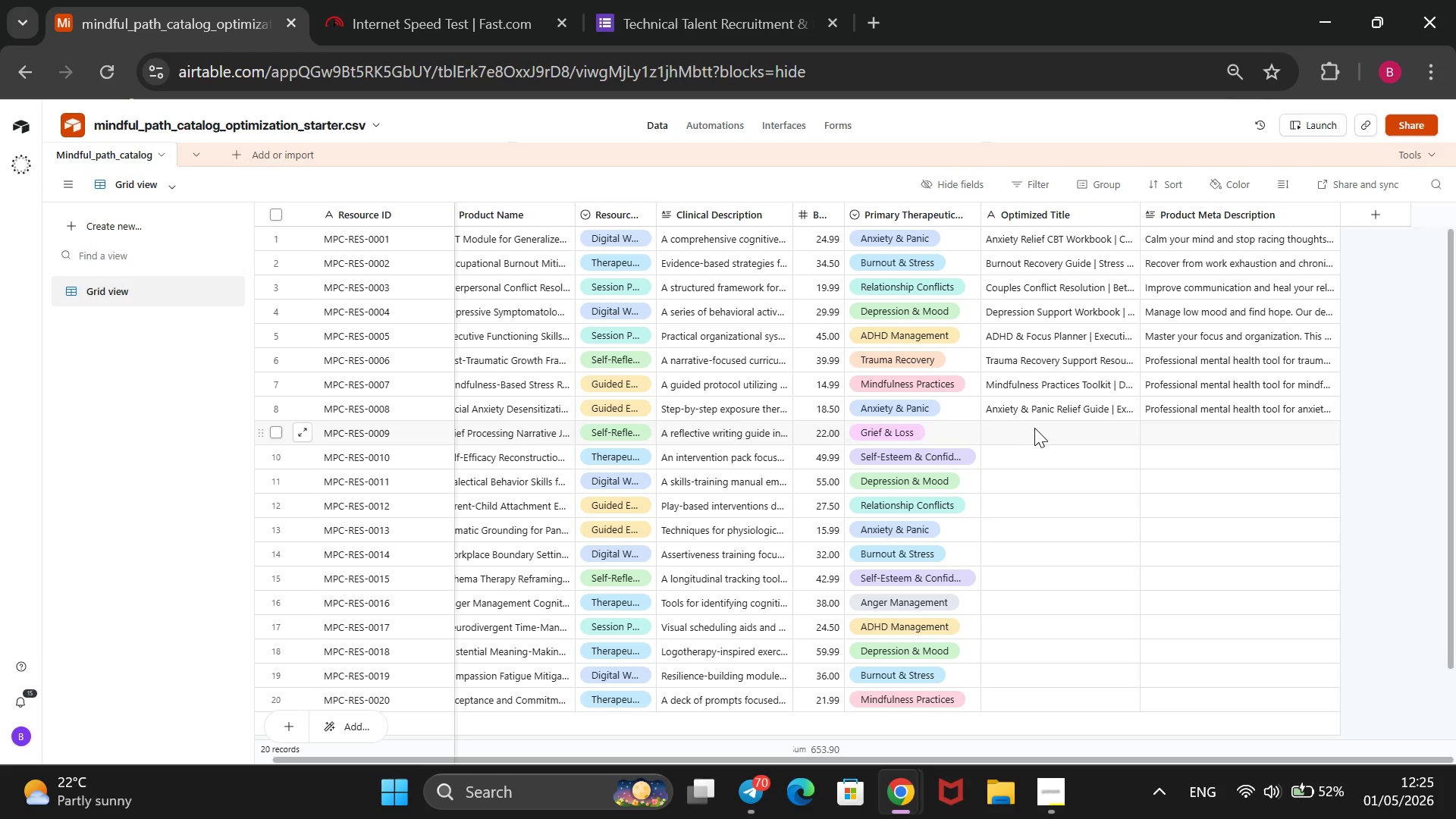 
left_click([1088, 437])
 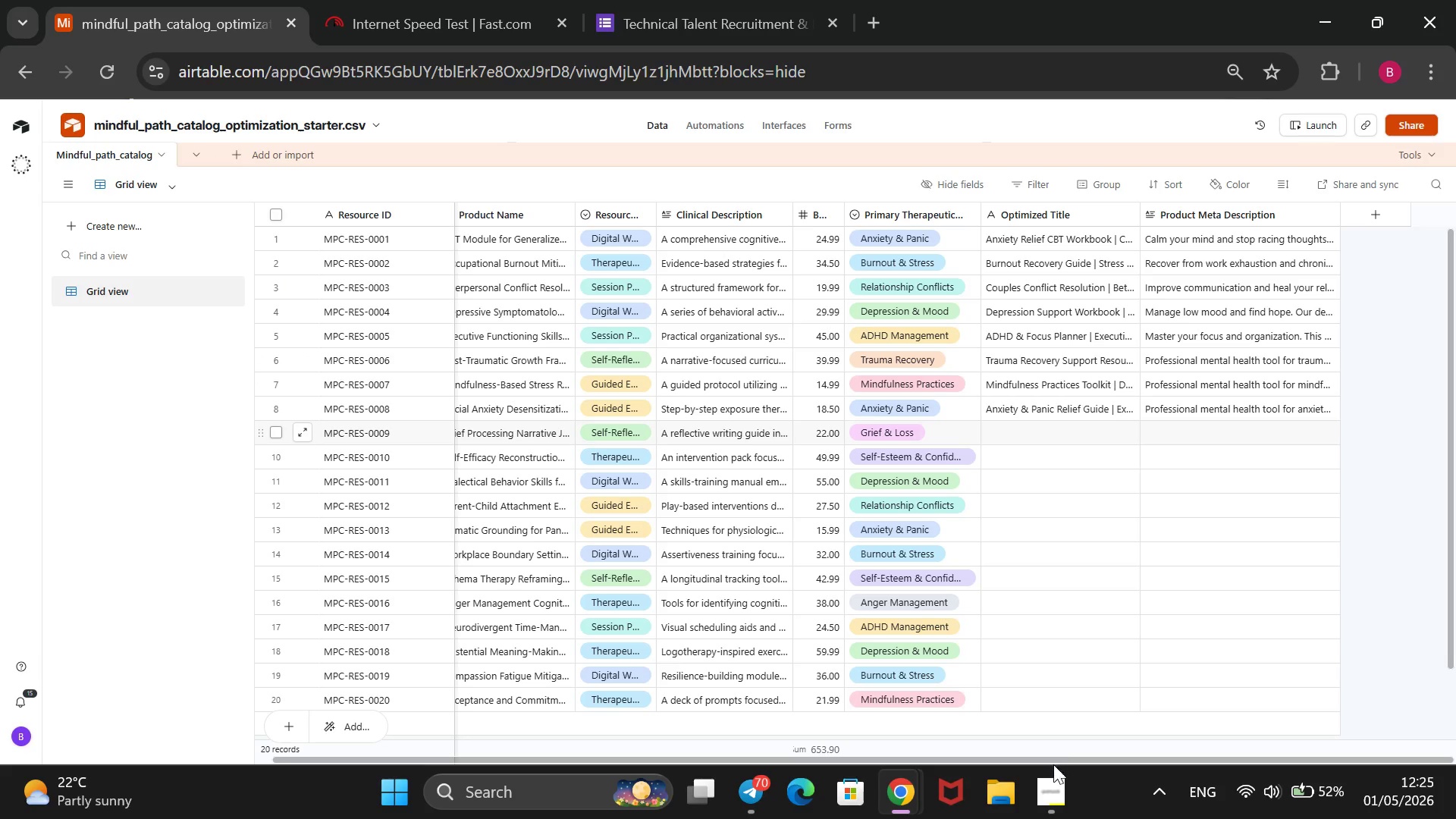 
left_click([1053, 778])